 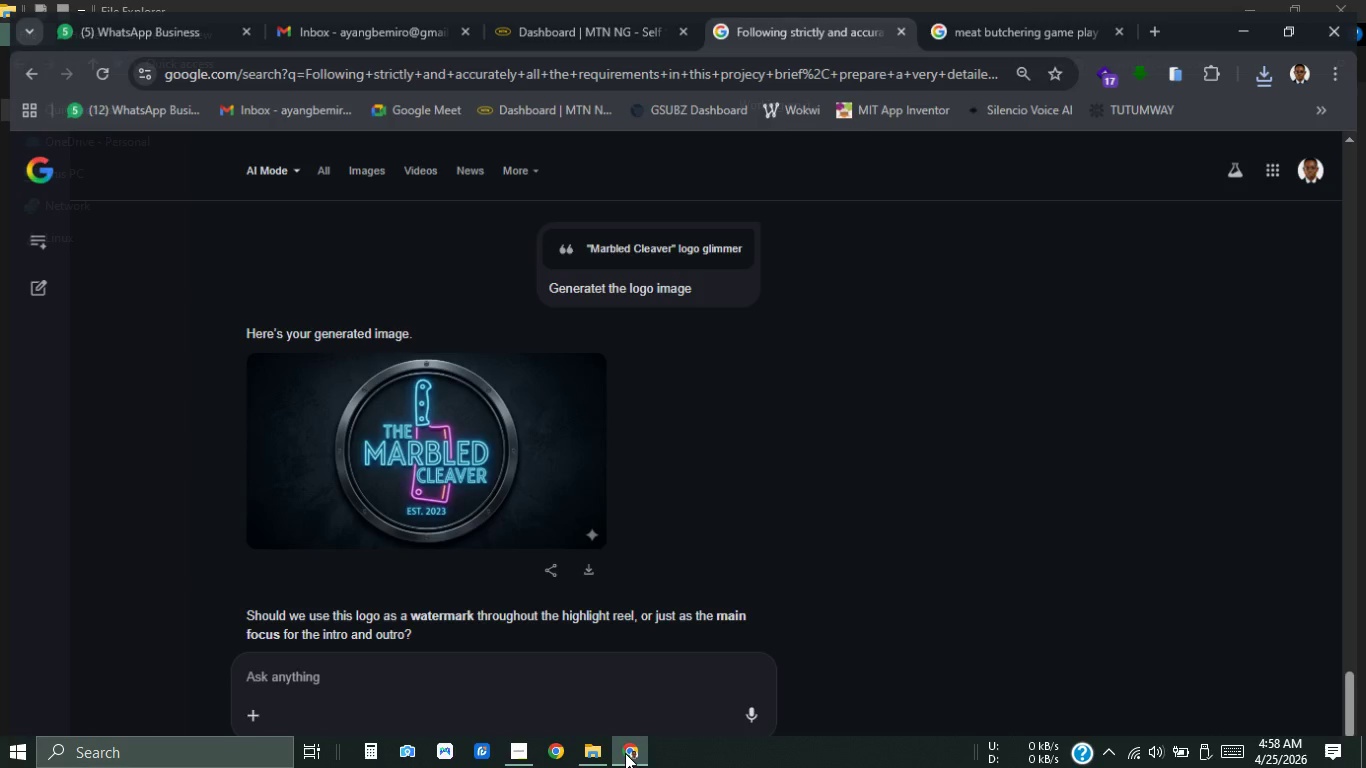 
left_click([611, 753])
 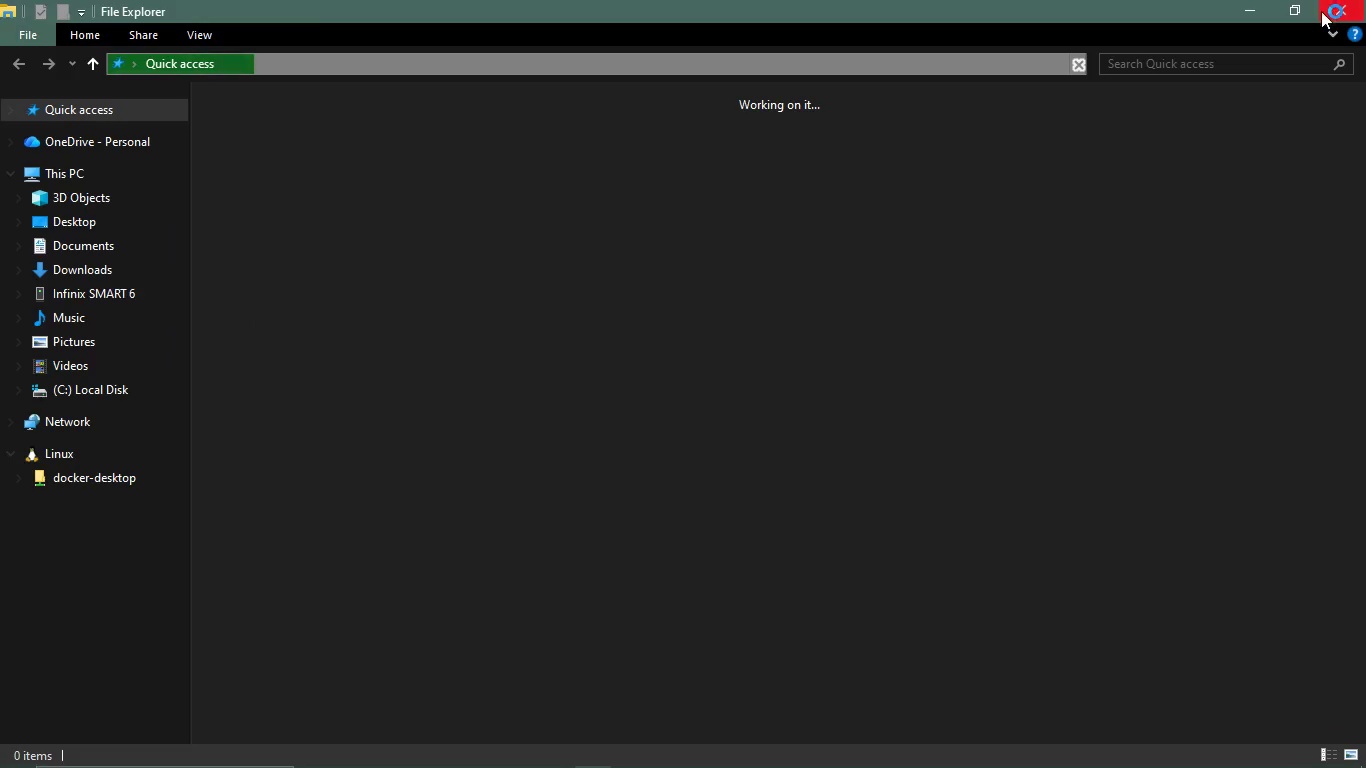 
left_click([1290, 8])
 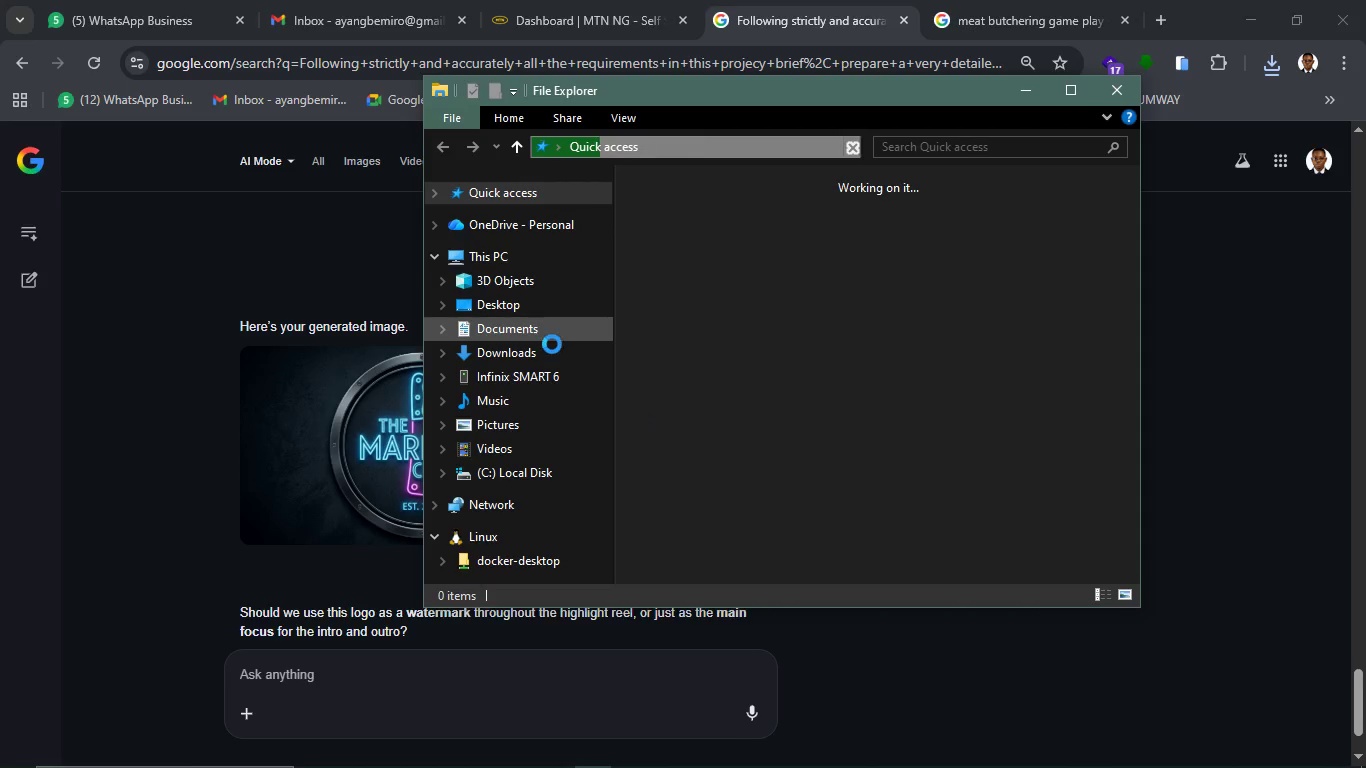 
left_click([552, 346])
 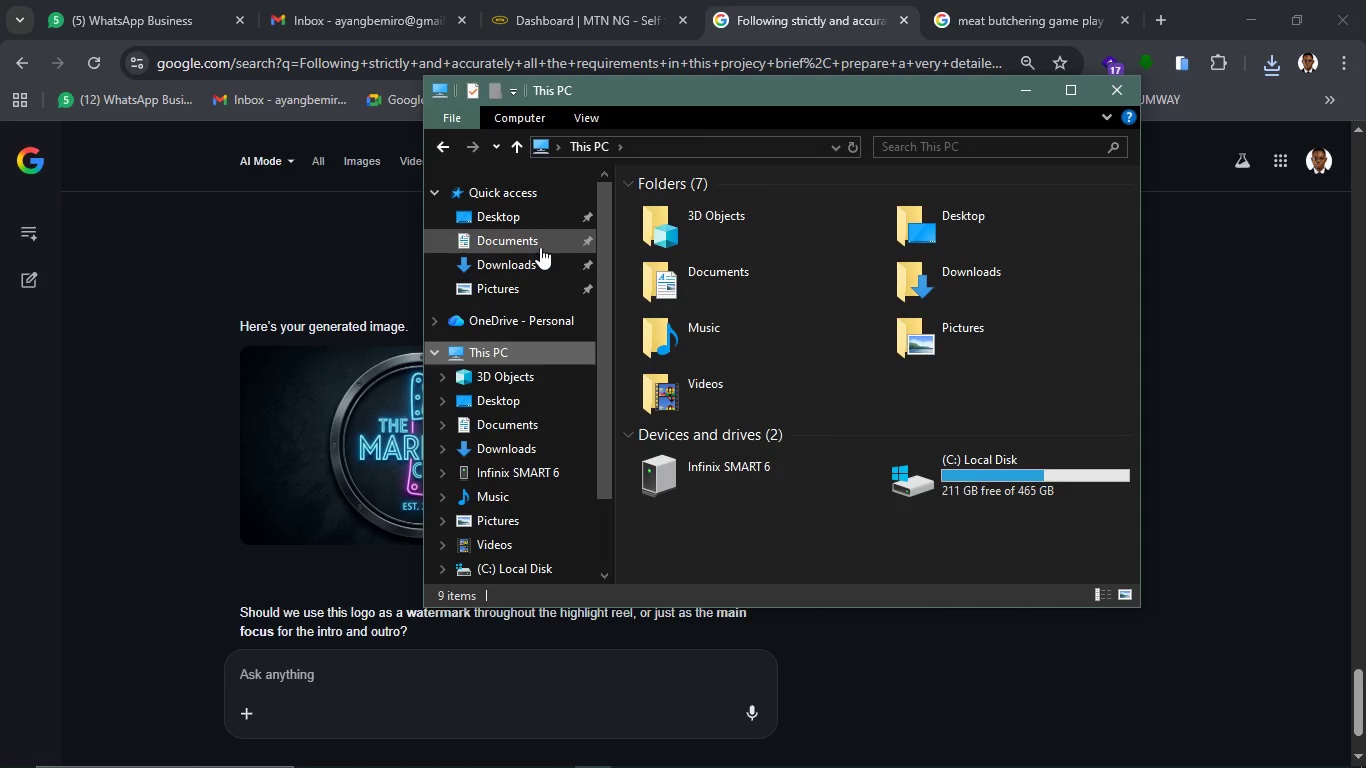 
left_click([540, 254])
 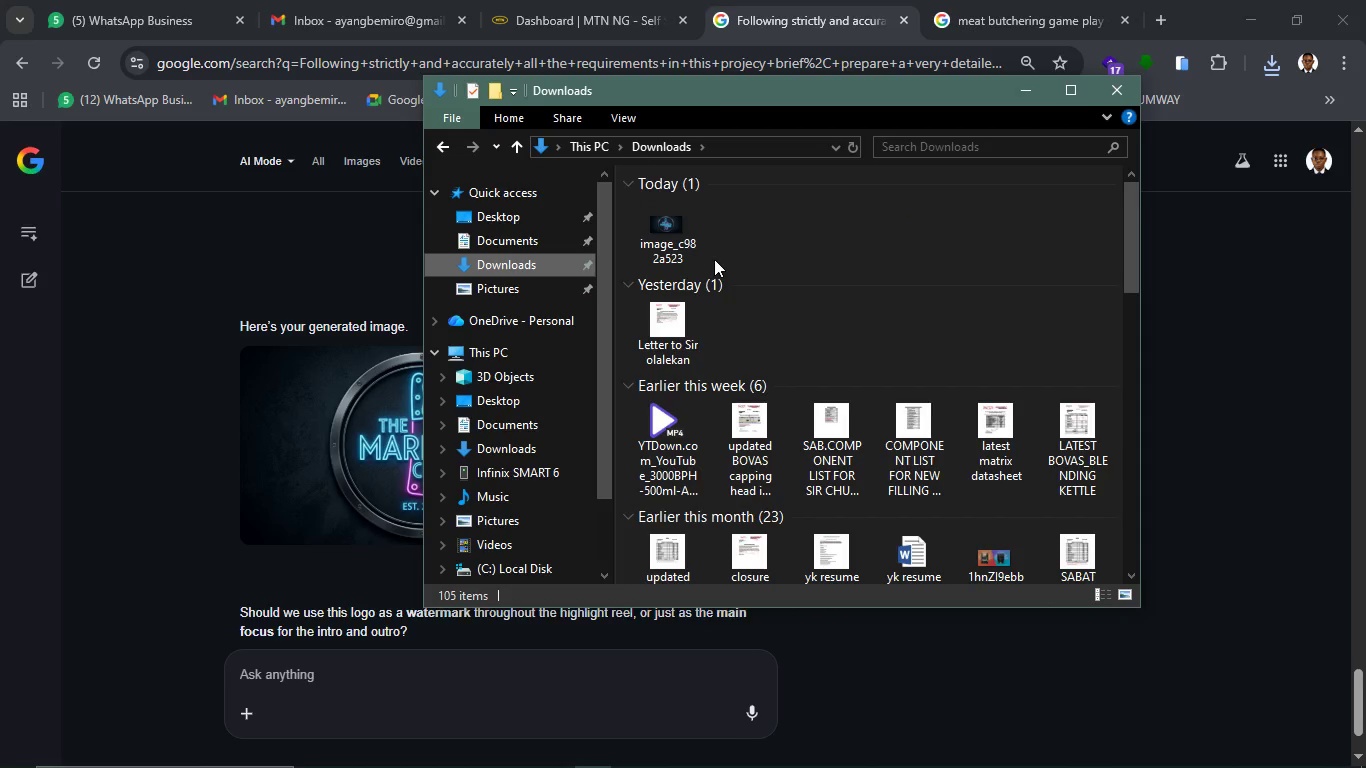 
left_click([665, 241])
 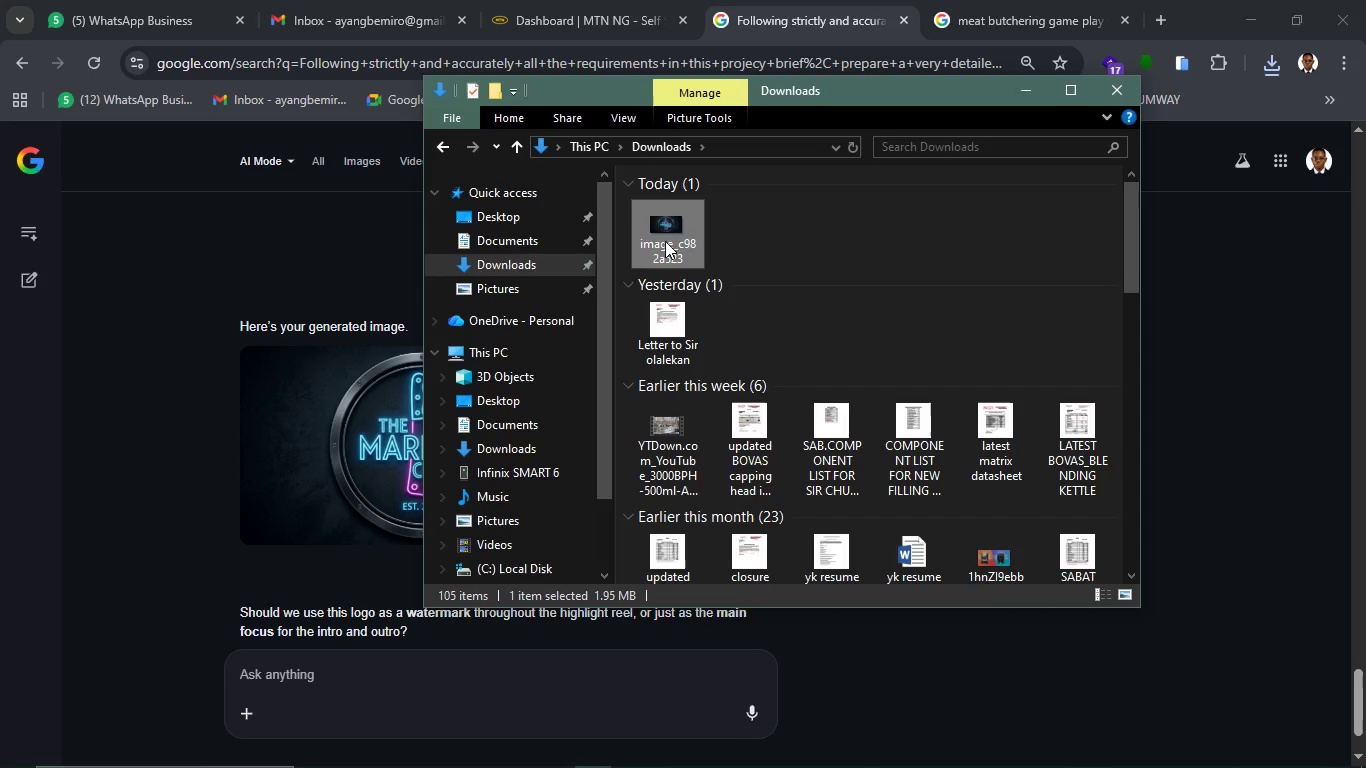 
key(F2)
 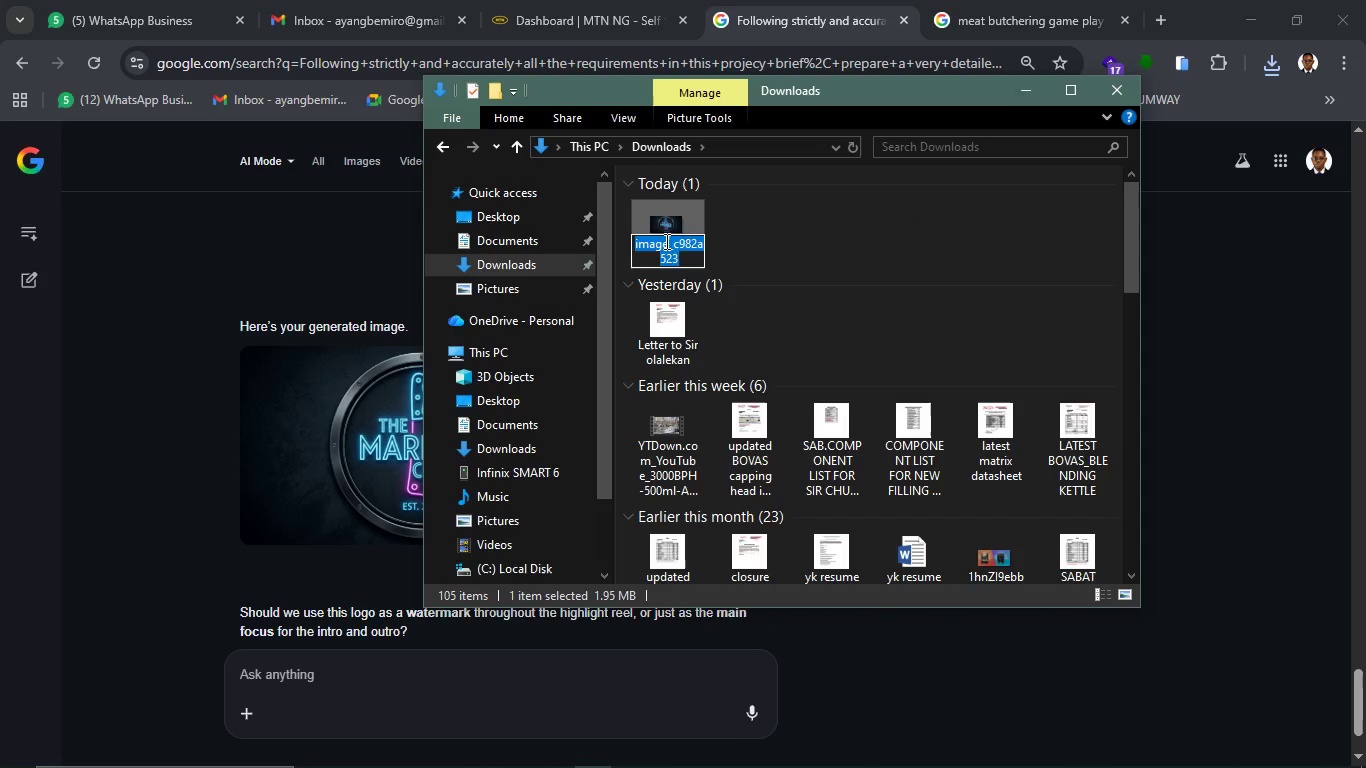 
key(1)
 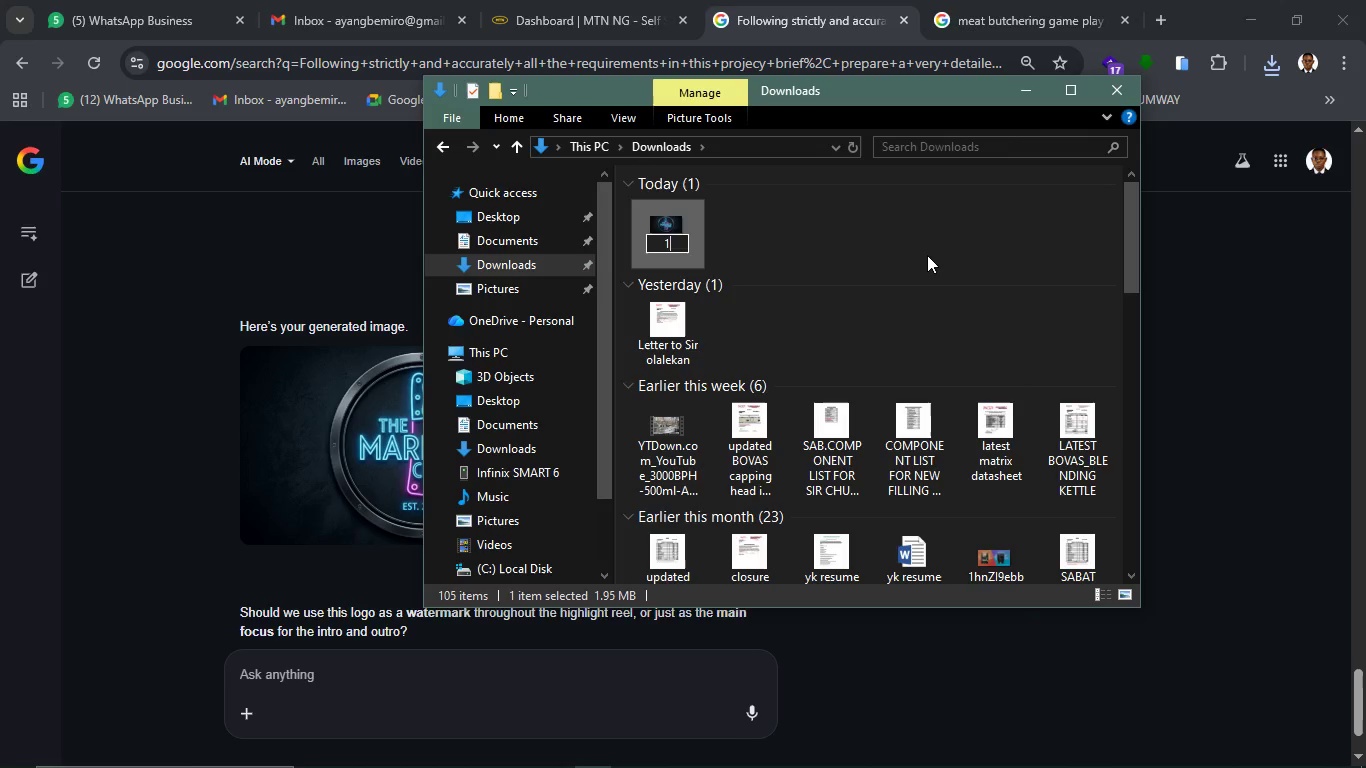 
left_click([927, 255])
 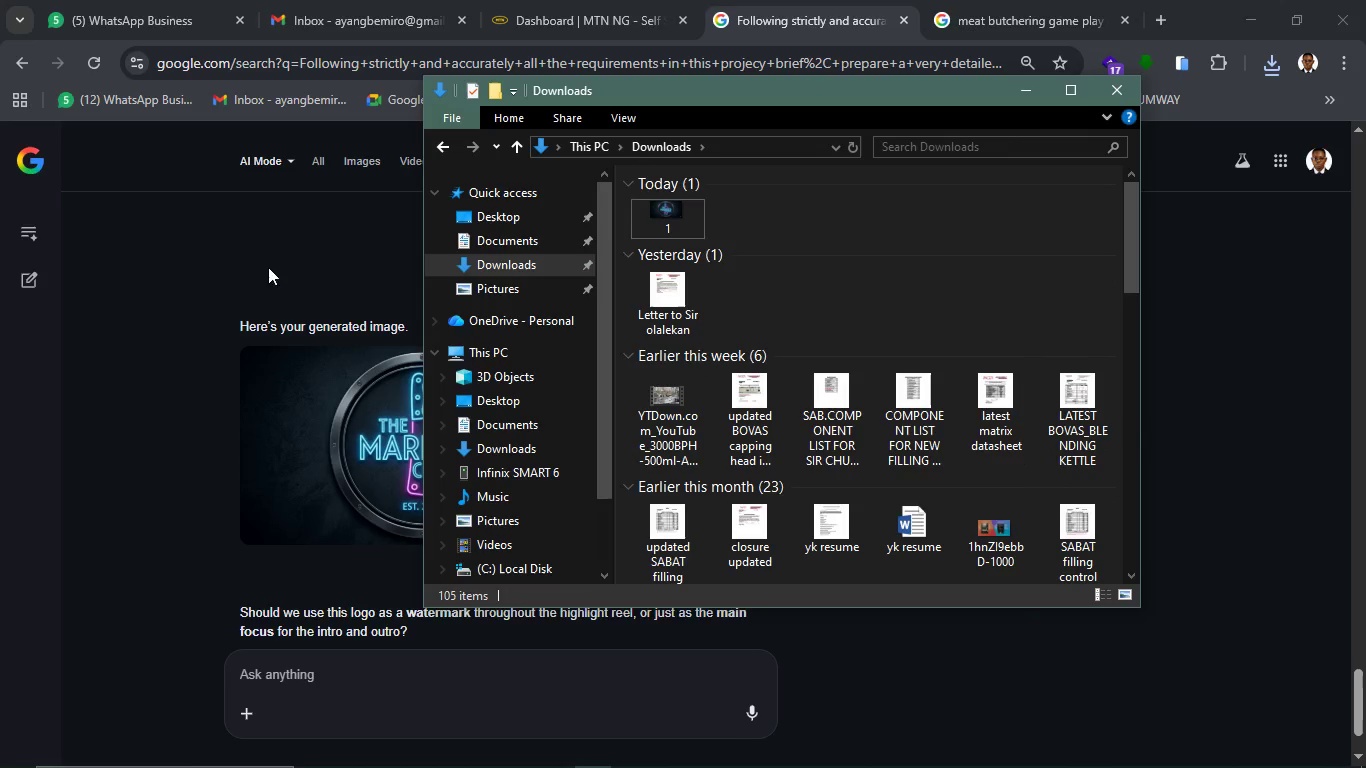 
left_click([184, 264])
 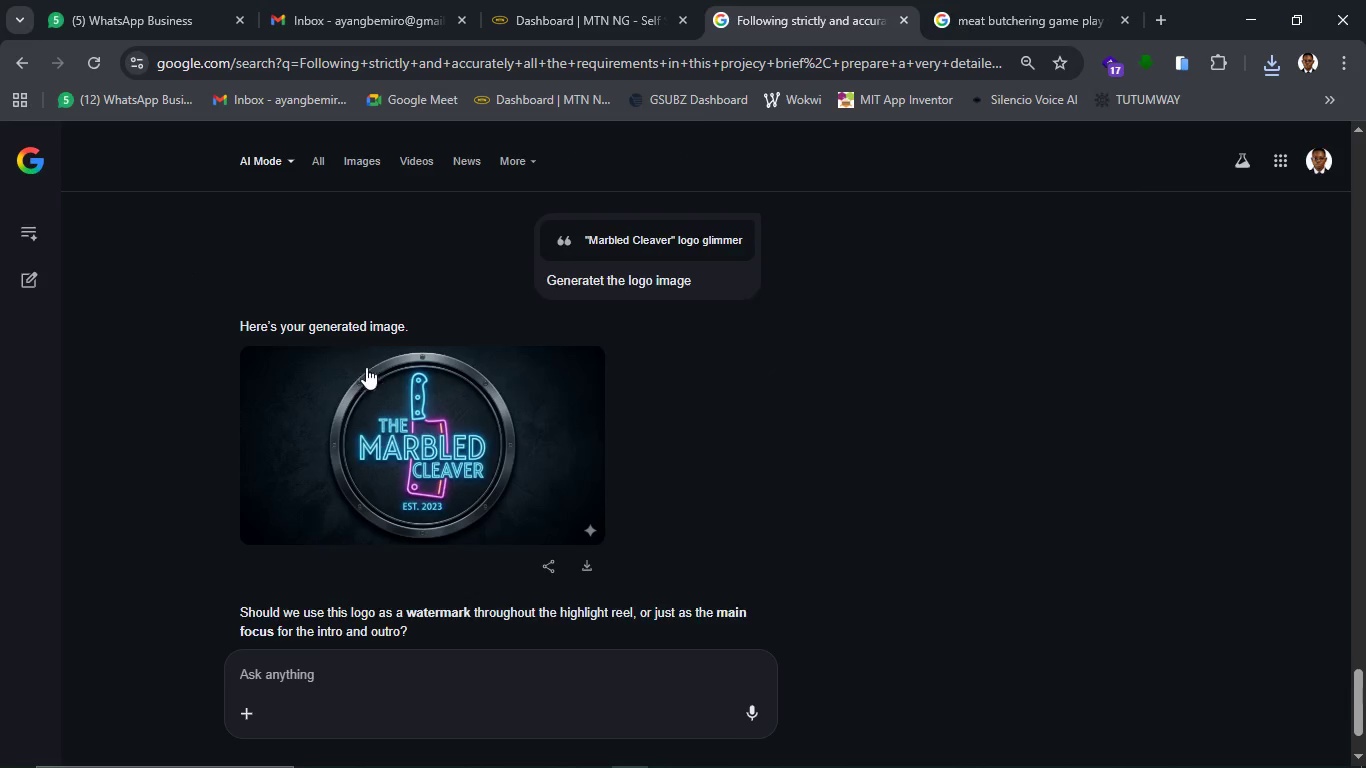 
scroll: coordinate [411, 389], scroll_direction: up, amount: 15.0
 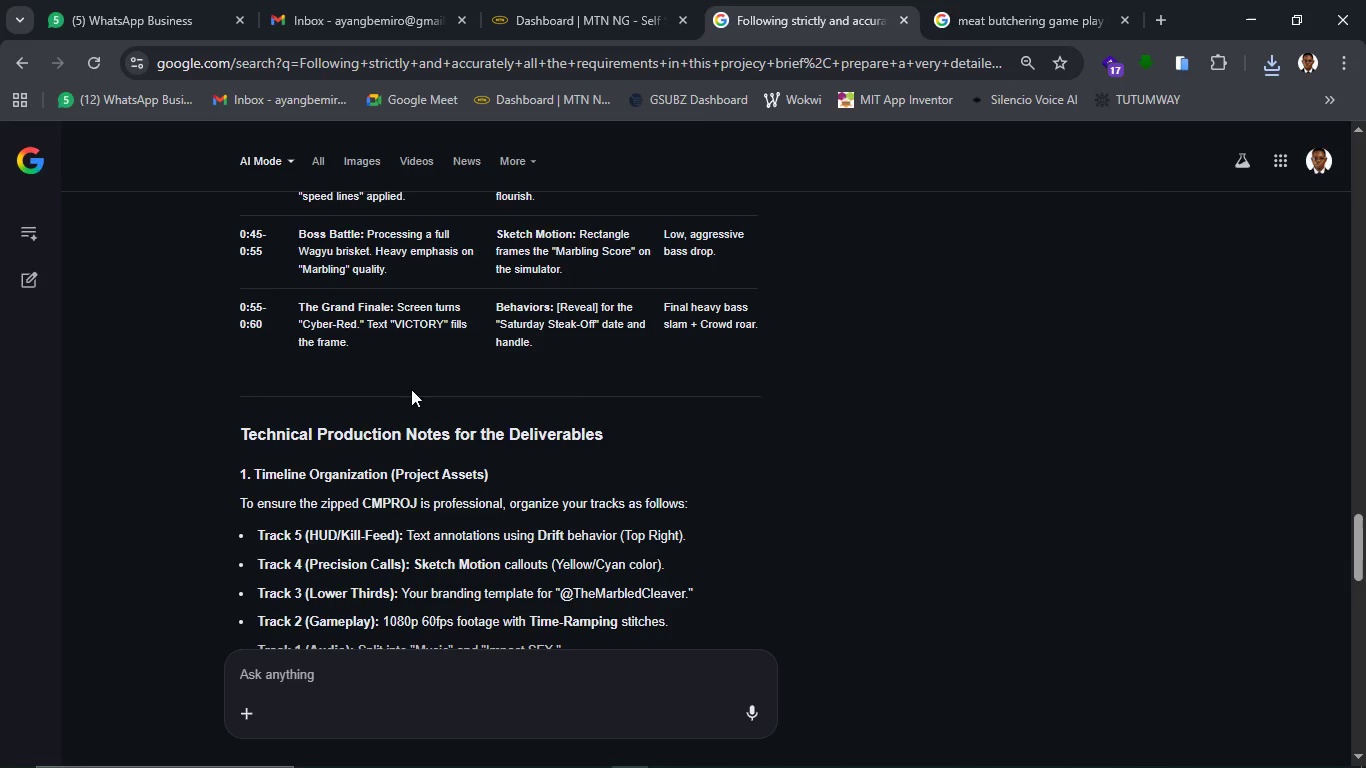 
scroll: coordinate [411, 389], scroll_direction: down, amount: 1.0
 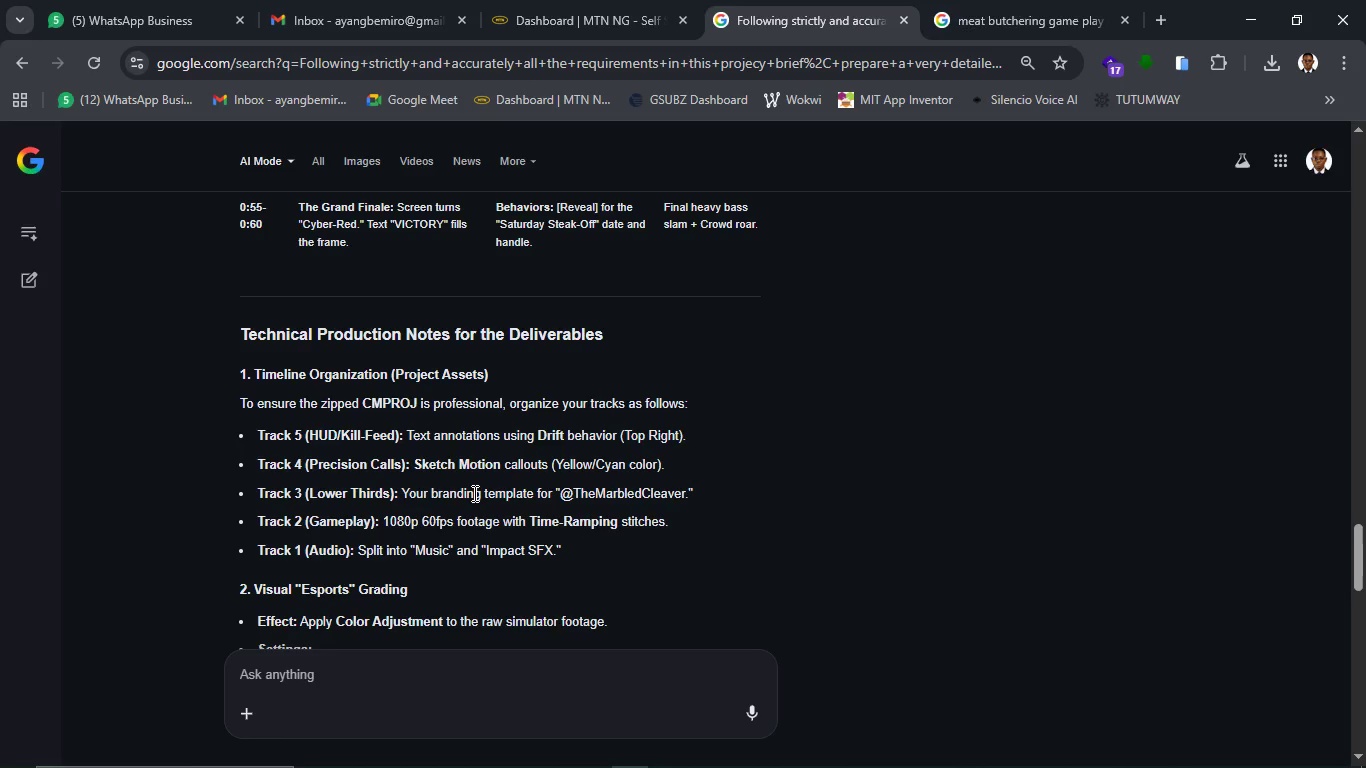 
wait(28.77)
 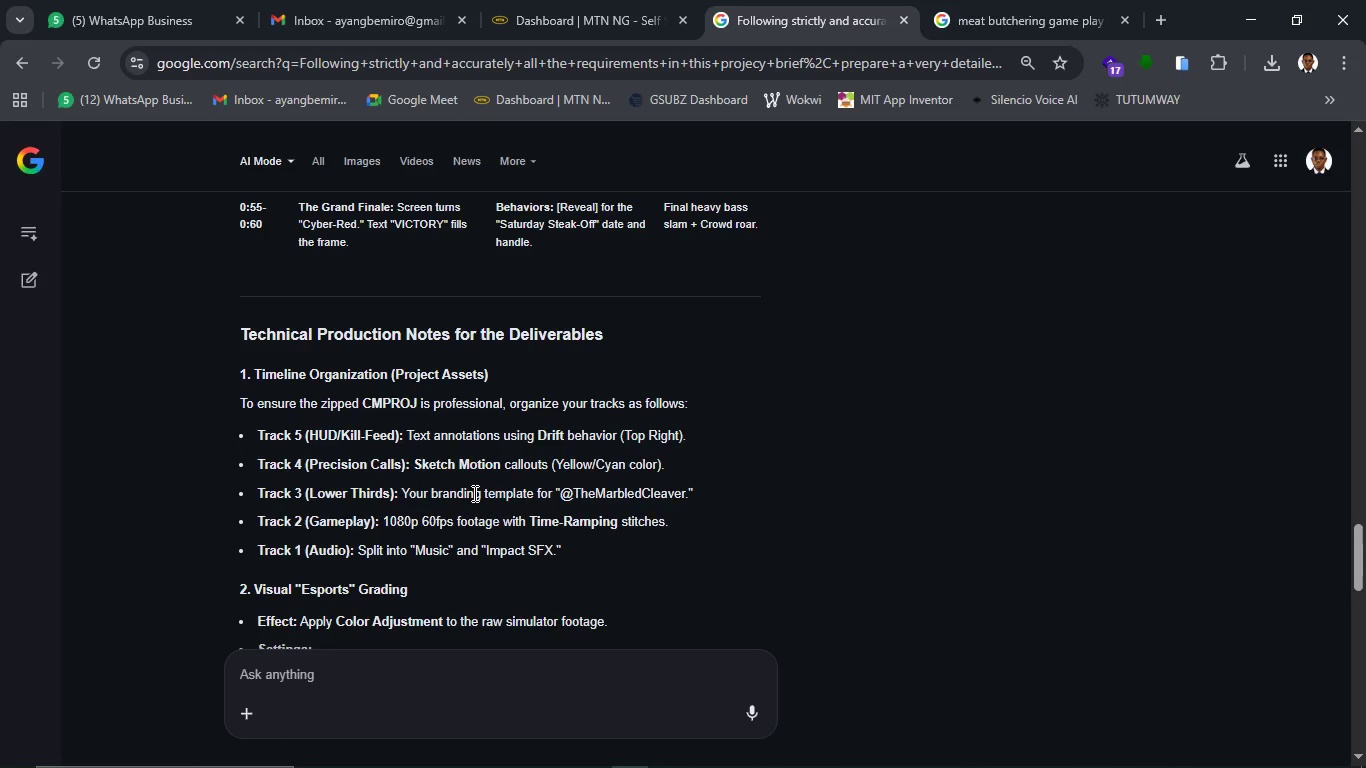 
scroll: coordinate [473, 493], scroll_direction: up, amount: 1.0
 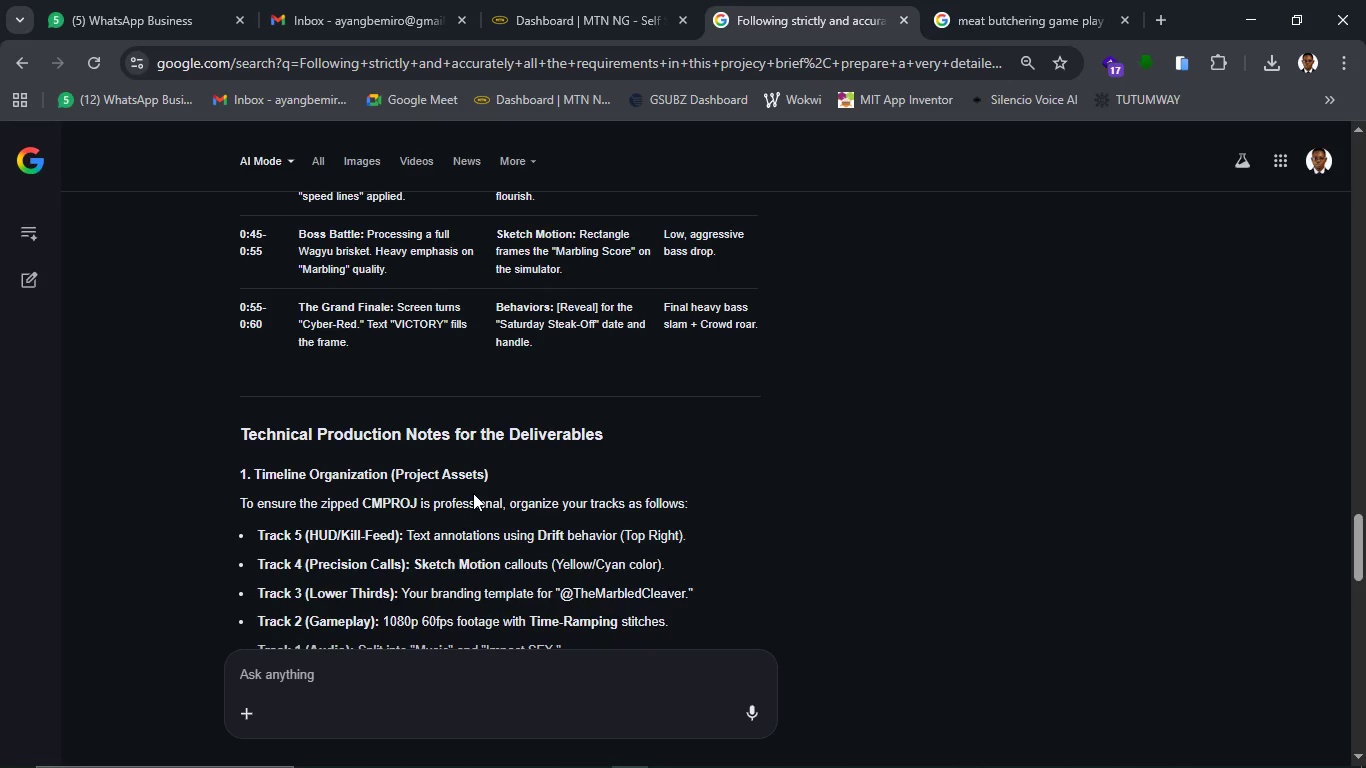 
scroll: coordinate [473, 493], scroll_direction: down, amount: 3.0
 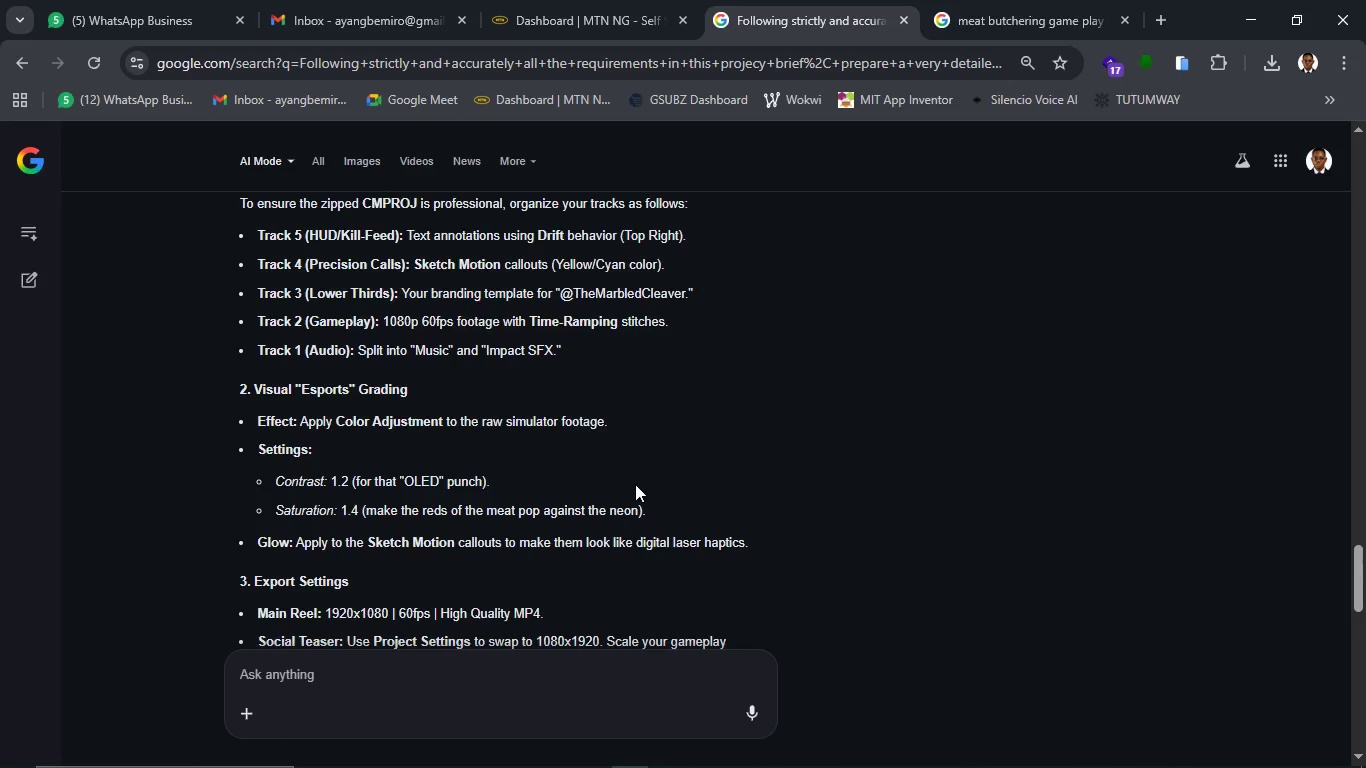 
wait(17.96)
 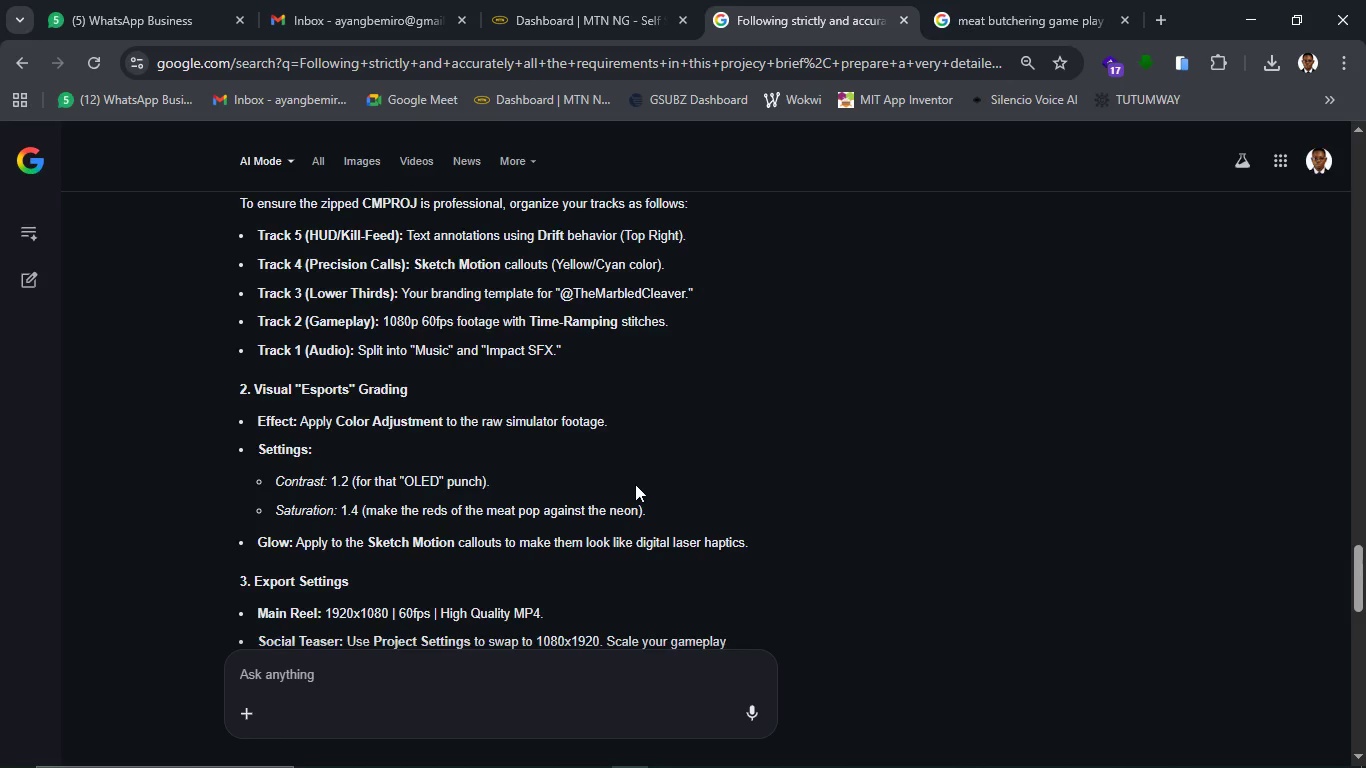 
scroll: coordinate [635, 484], scroll_direction: down, amount: 1.0
 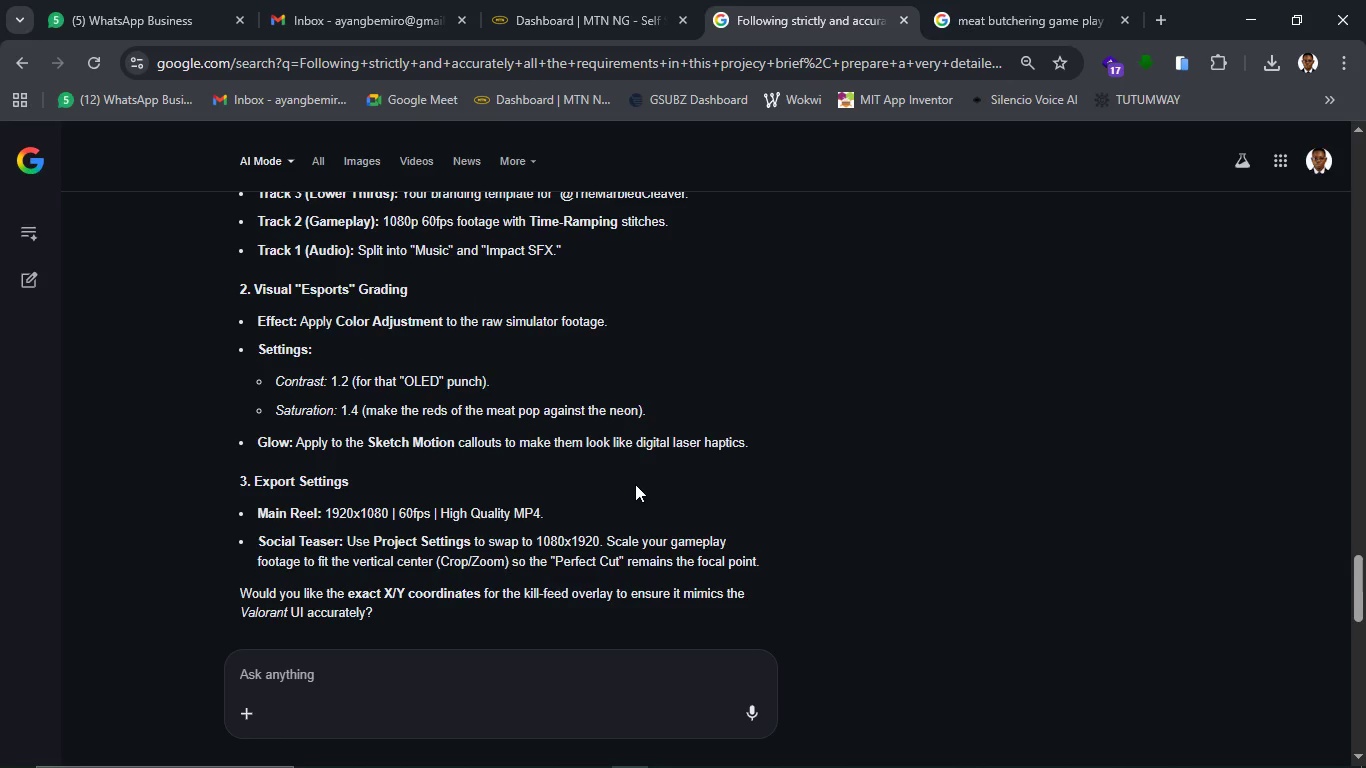 
scroll: coordinate [643, 472], scroll_direction: up, amount: 10.0
 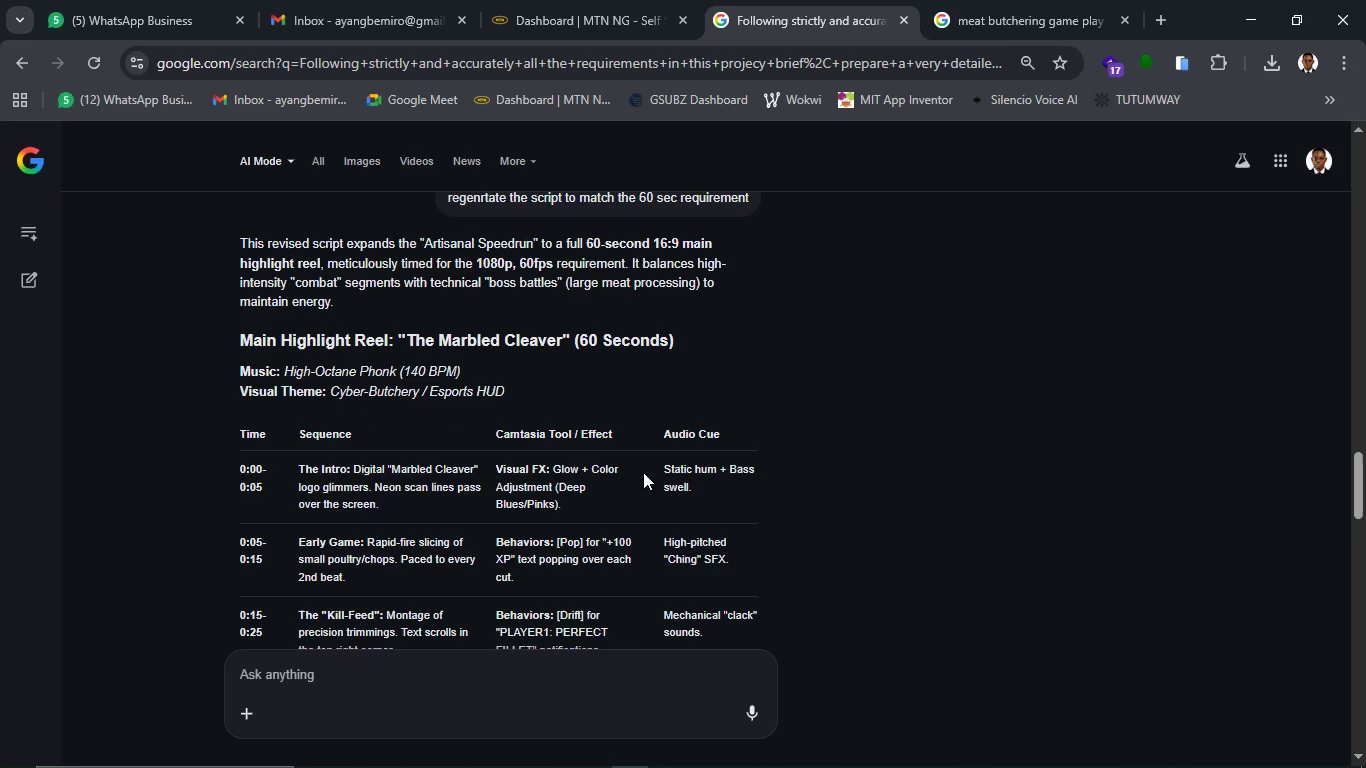 
scroll: coordinate [642, 480], scroll_direction: down, amount: 1.0
 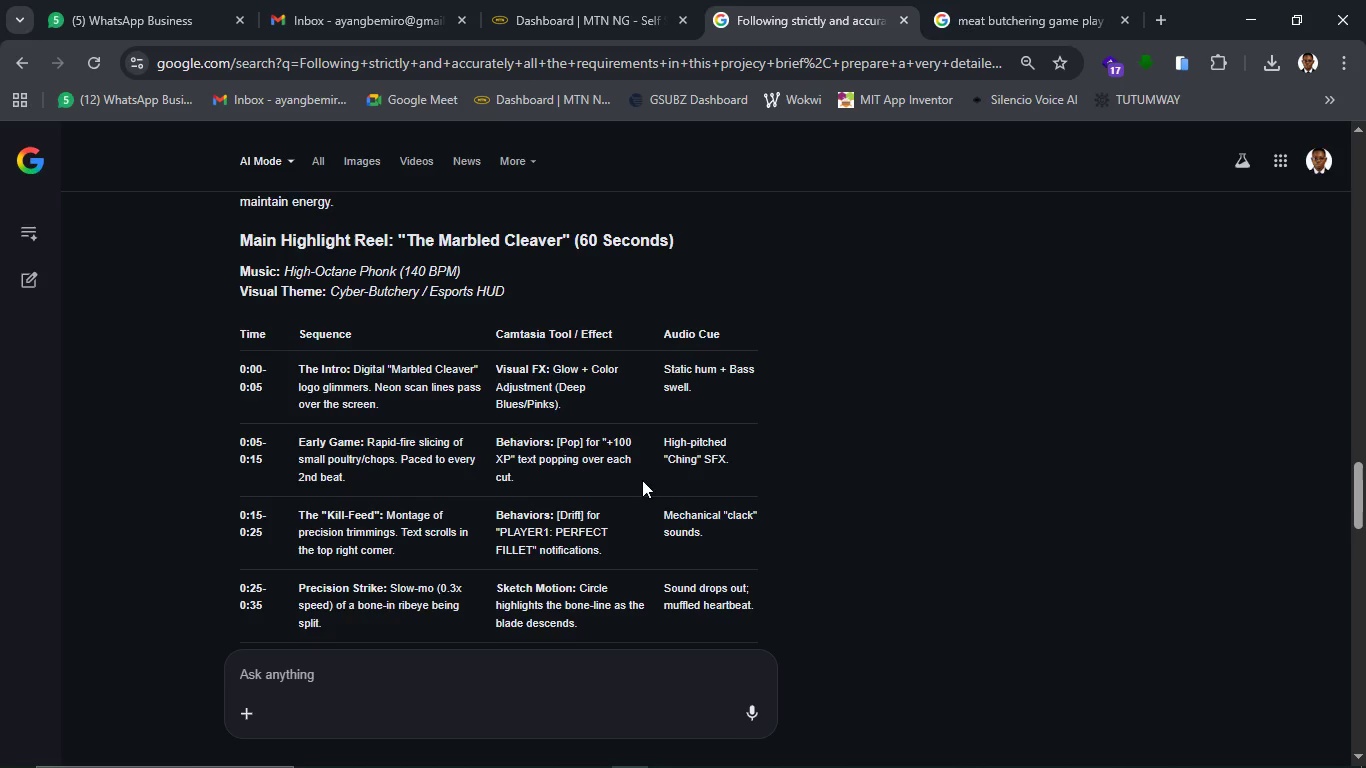 
wait(17.15)
 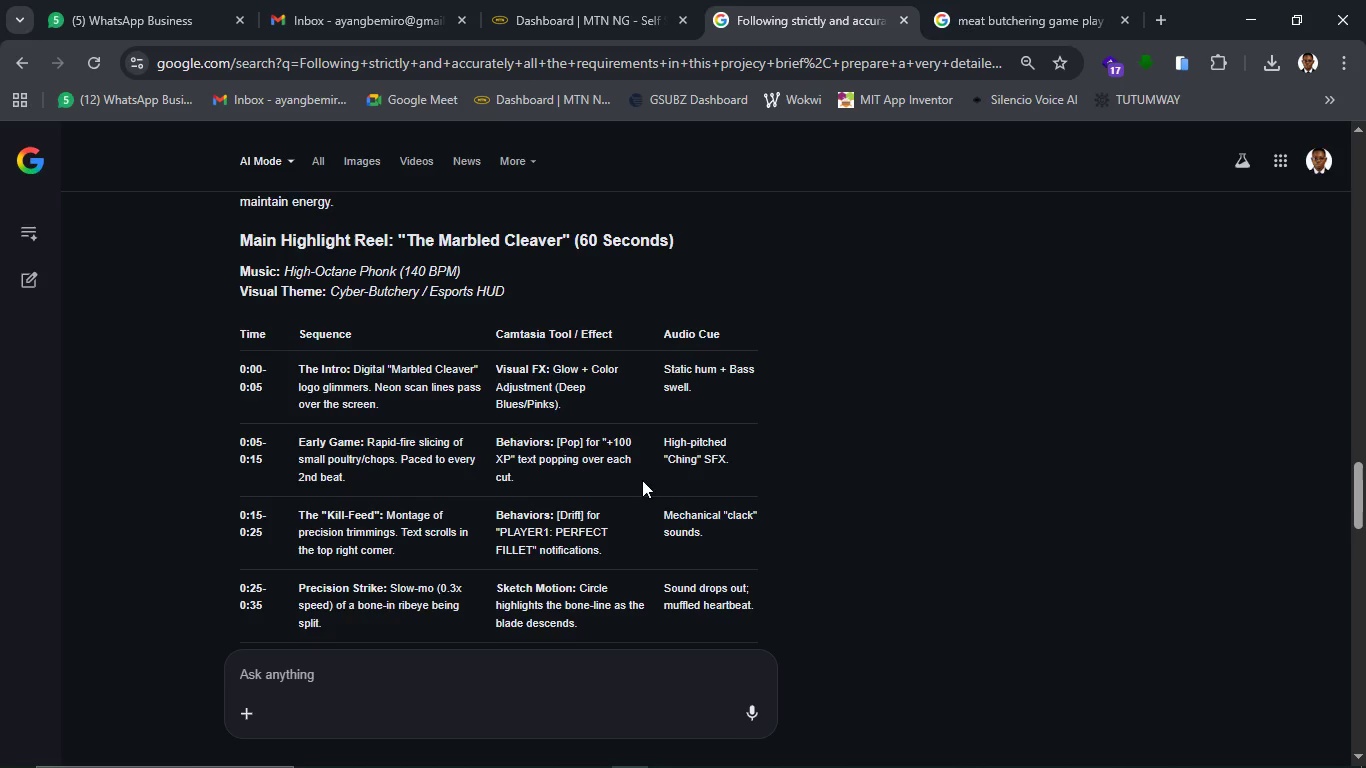 
scroll: coordinate [430, 479], scroll_direction: down, amount: 1.0
 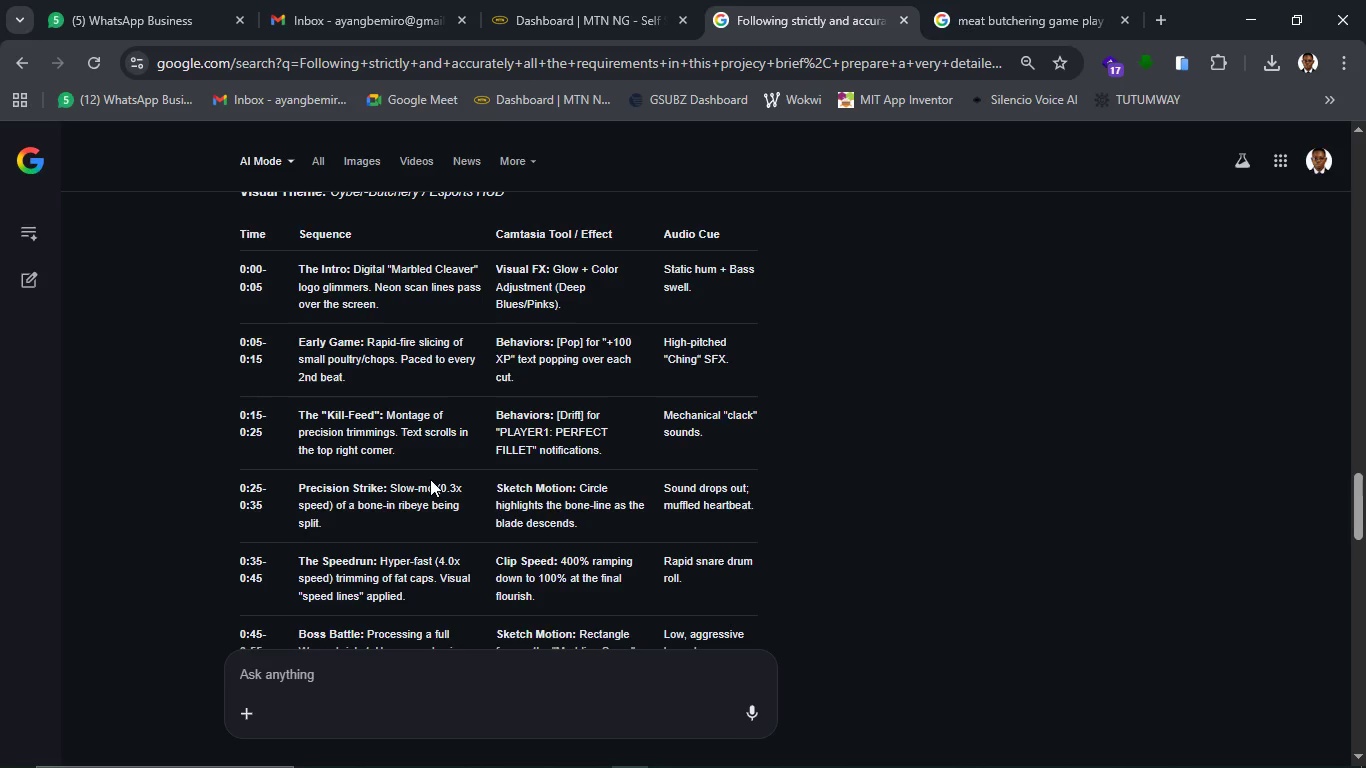 
wait(21.12)
 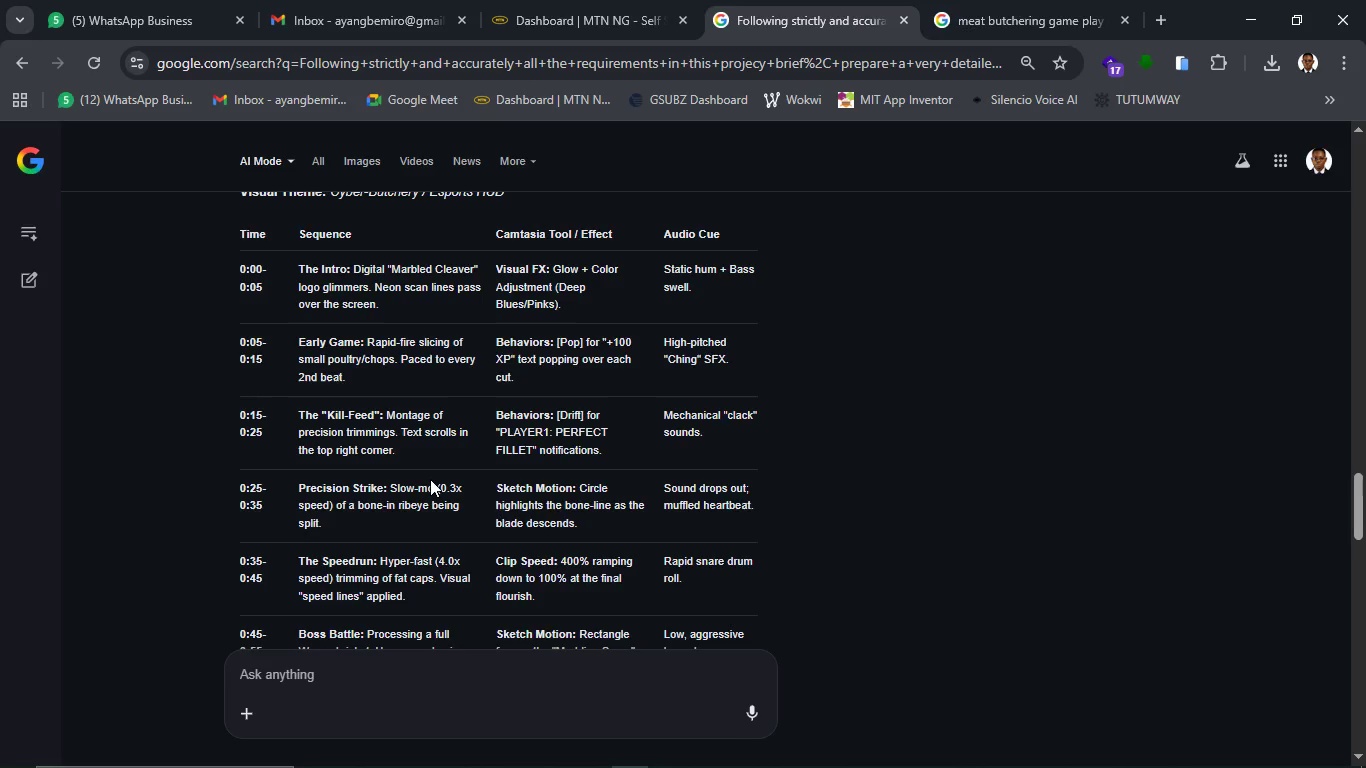 
left_click([982, 0])
 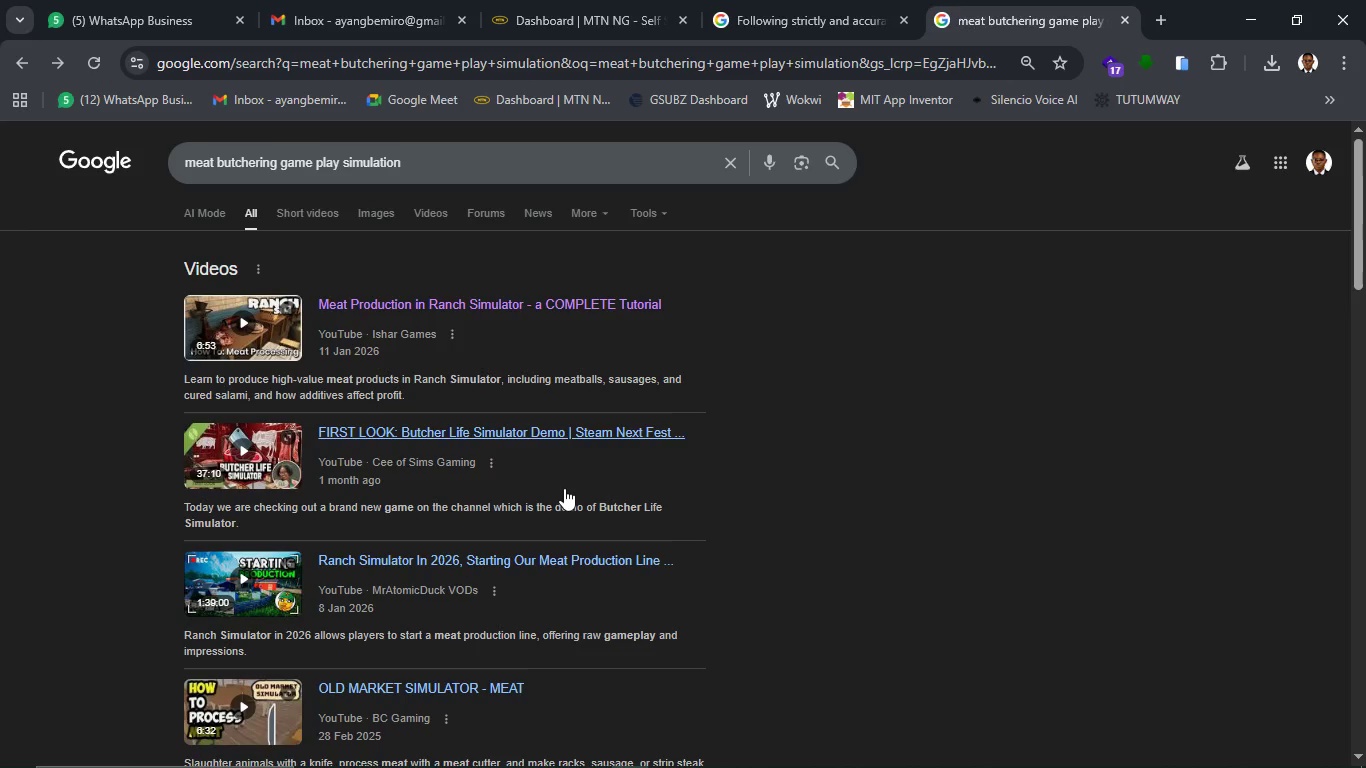 
scroll: coordinate [564, 488], scroll_direction: down, amount: 1.0
 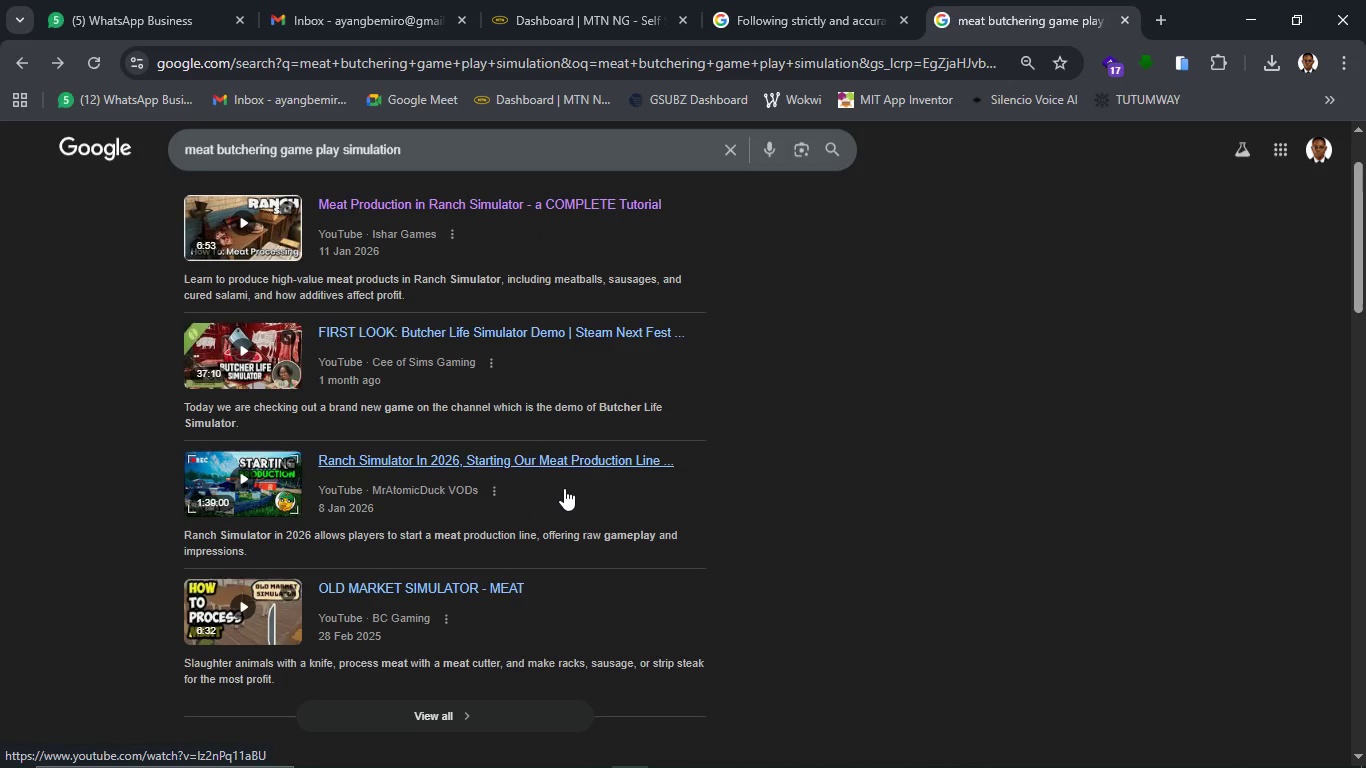 
scroll: coordinate [576, 440], scroll_direction: up, amount: 7.0
 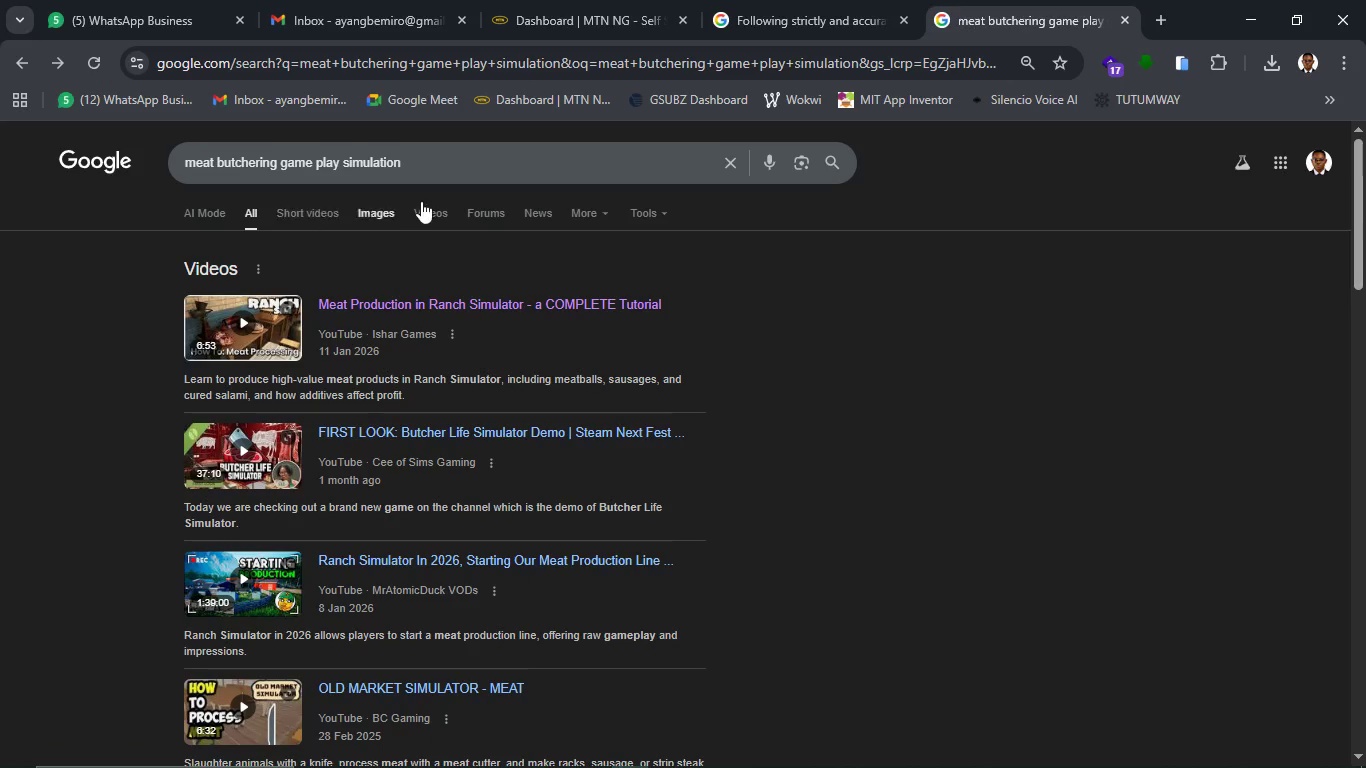 
left_click([431, 201])
 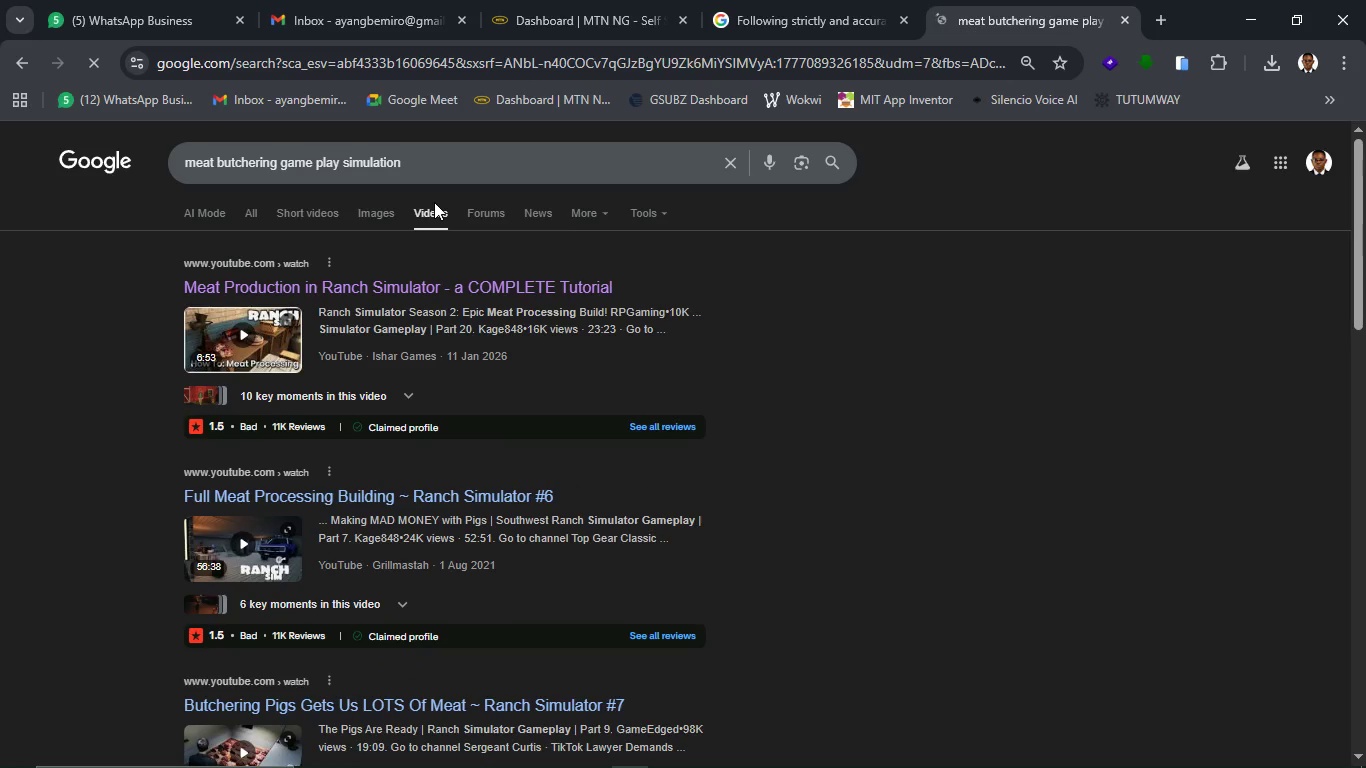 
wait(11.58)
 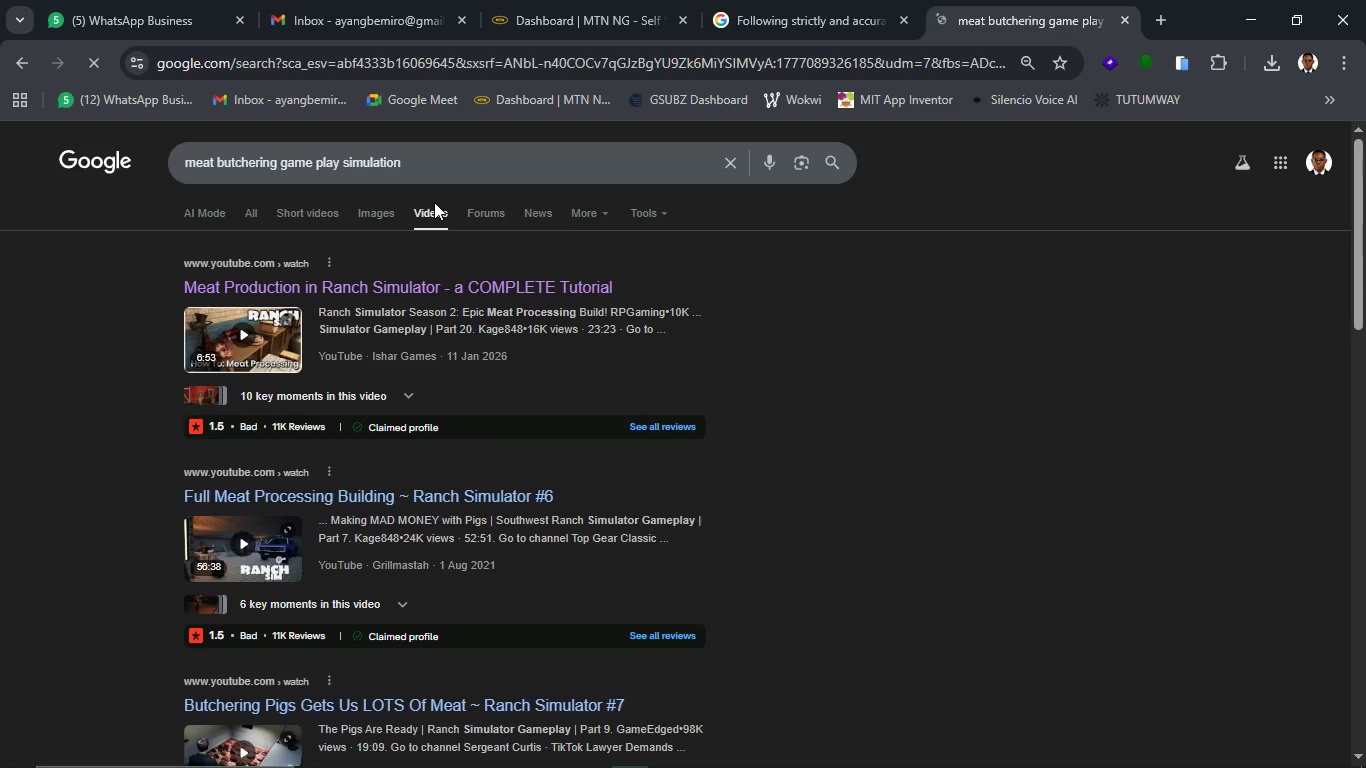 
scroll: coordinate [709, 497], scroll_direction: down, amount: 1.0
 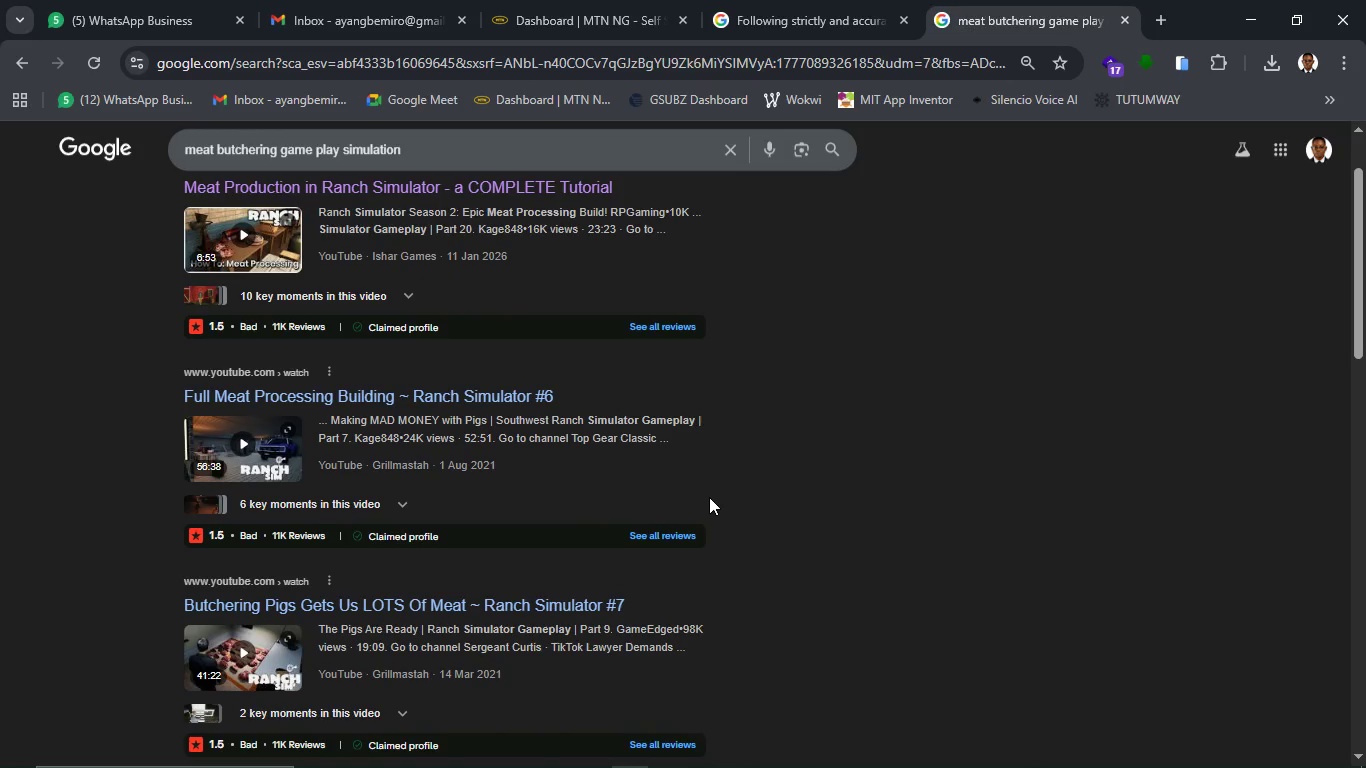 
scroll: coordinate [709, 497], scroll_direction: up, amount: 3.0
 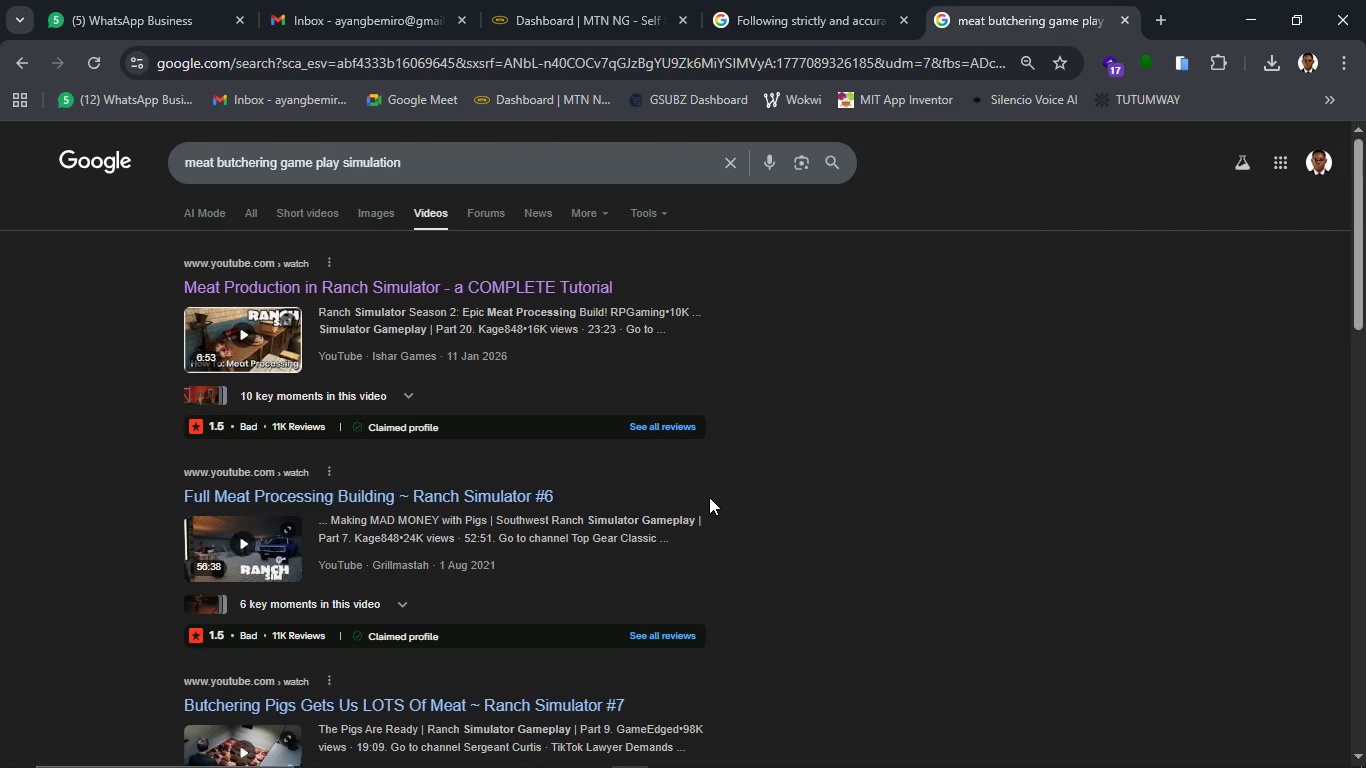 
scroll: coordinate [709, 497], scroll_direction: down, amount: 5.0
 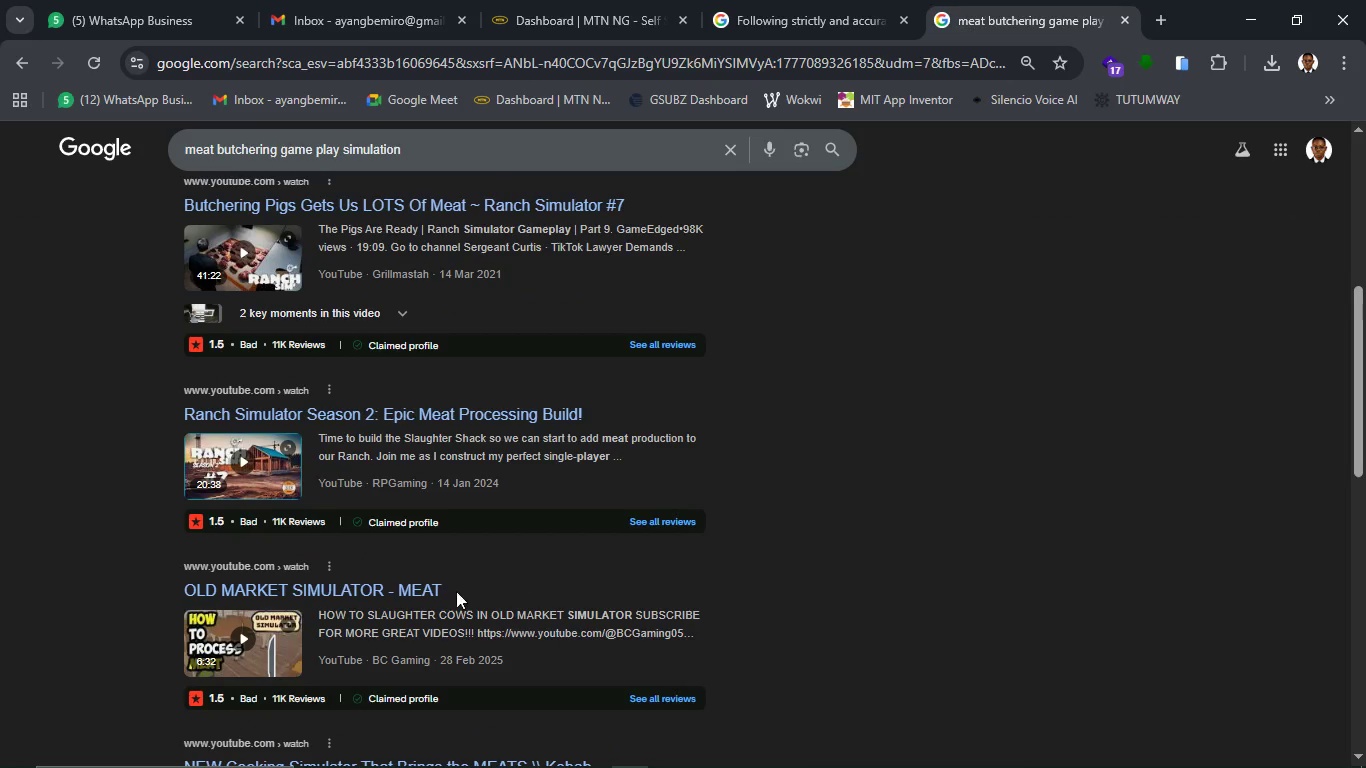 
left_click([384, 591])
 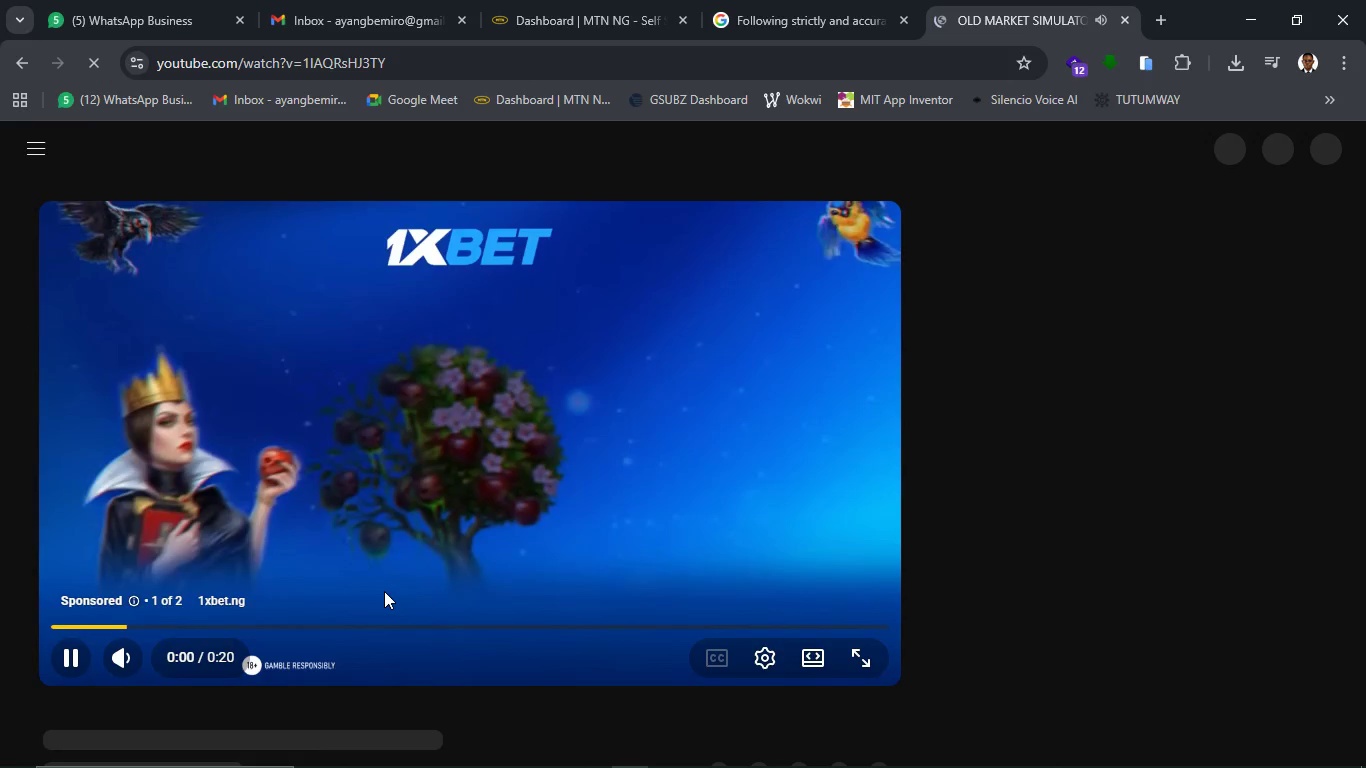 
wait(10.83)
 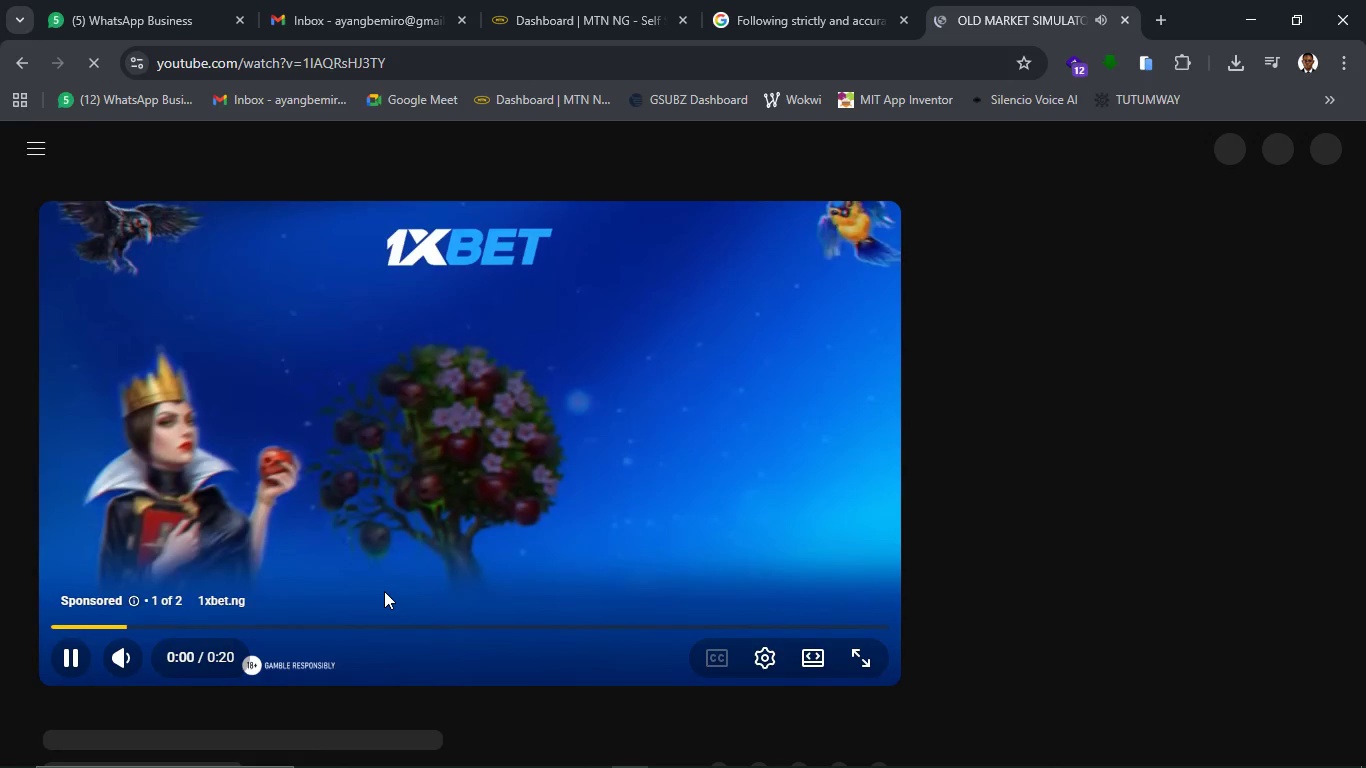 
mouse_move([864, 599])
 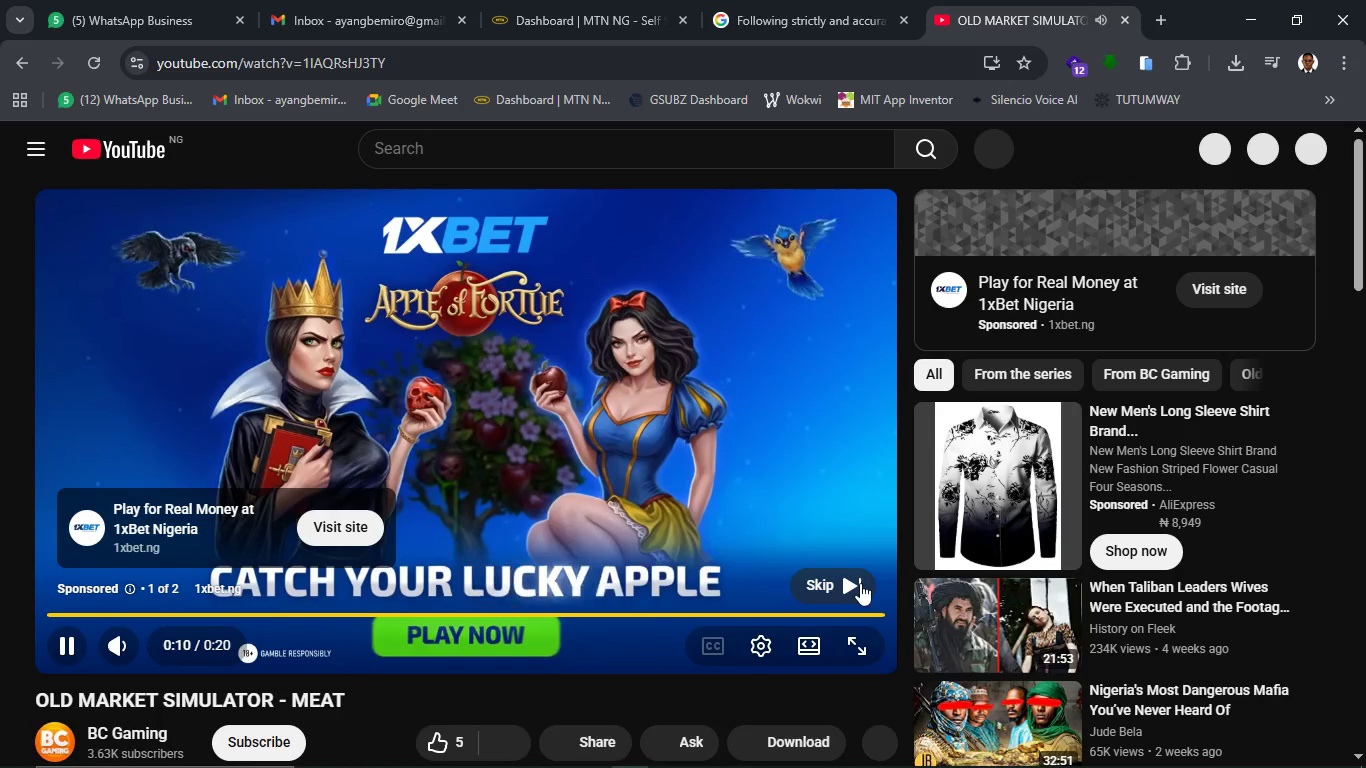 
left_click([860, 583])
 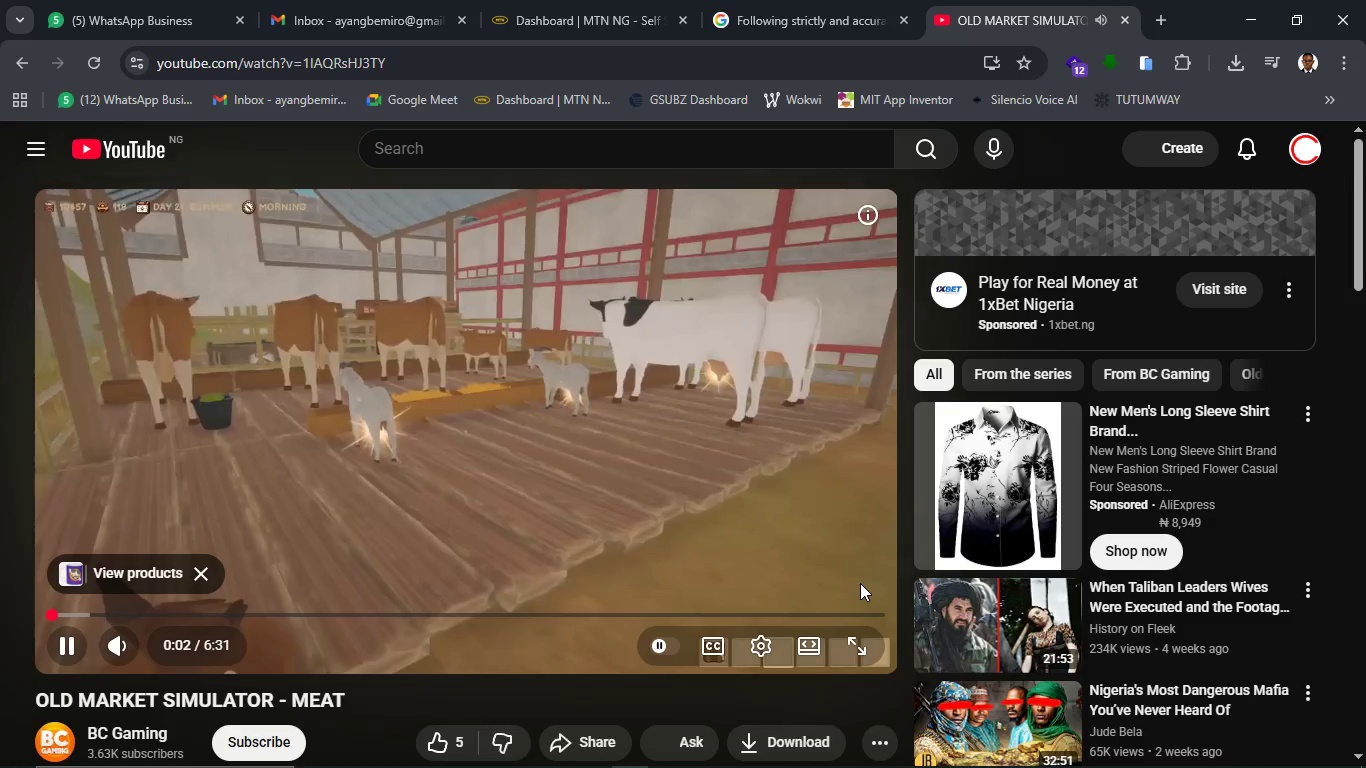 
wait(9.06)
 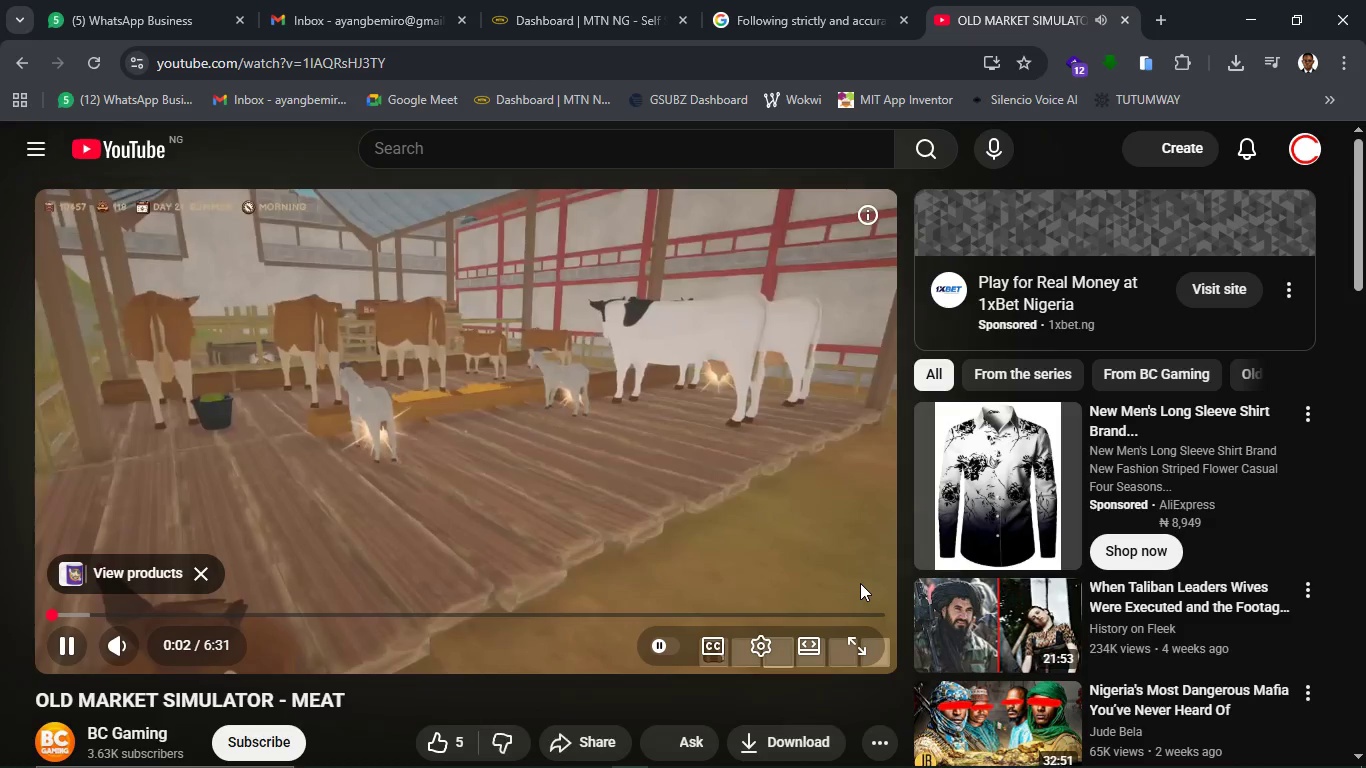 
left_click([89, 614])
 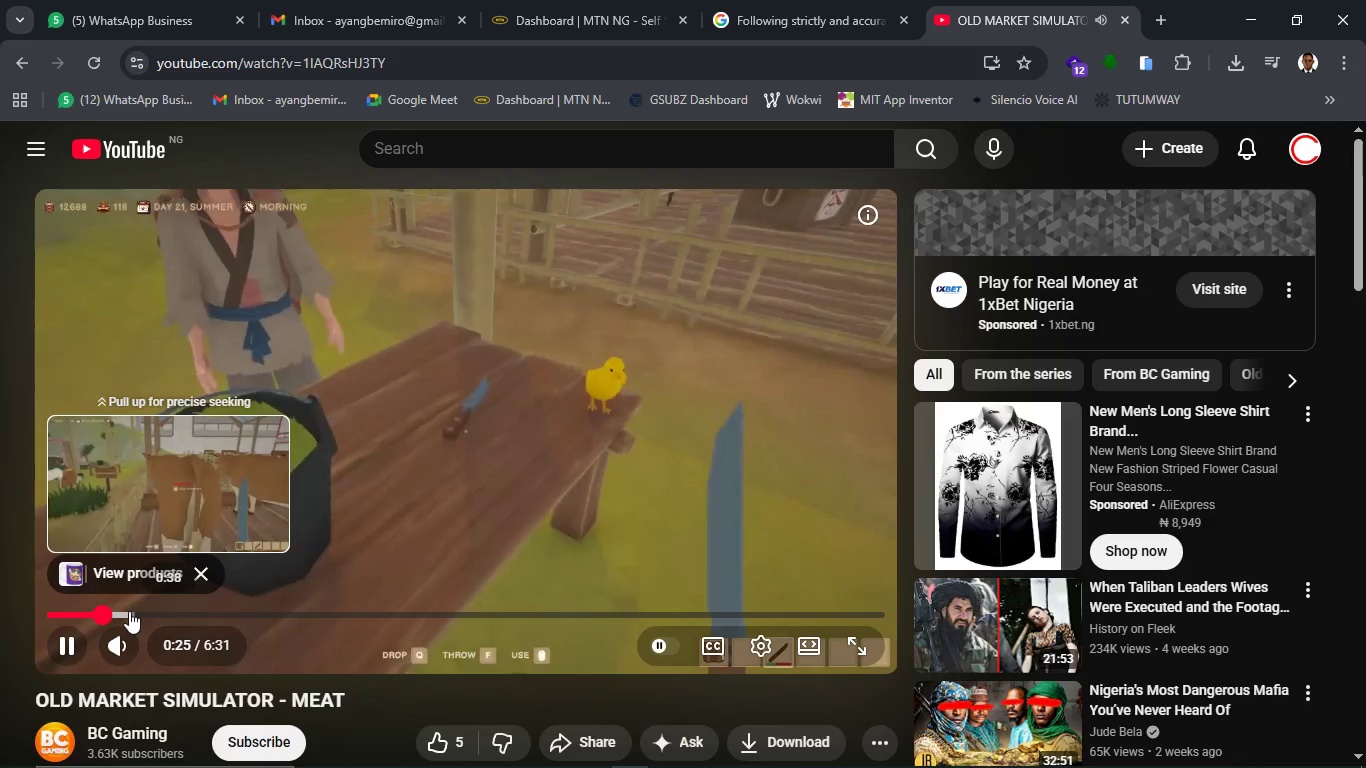 
wait(12.49)
 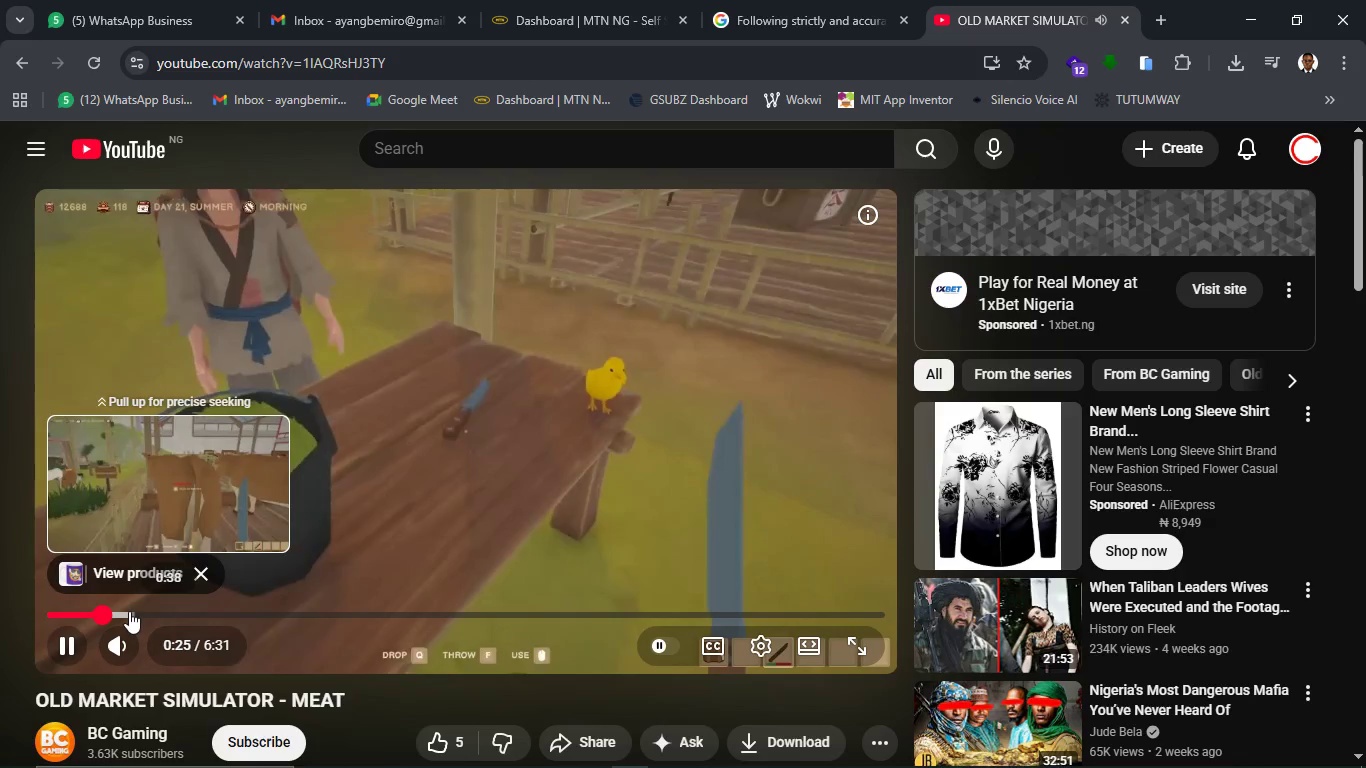 
left_click([170, 611])
 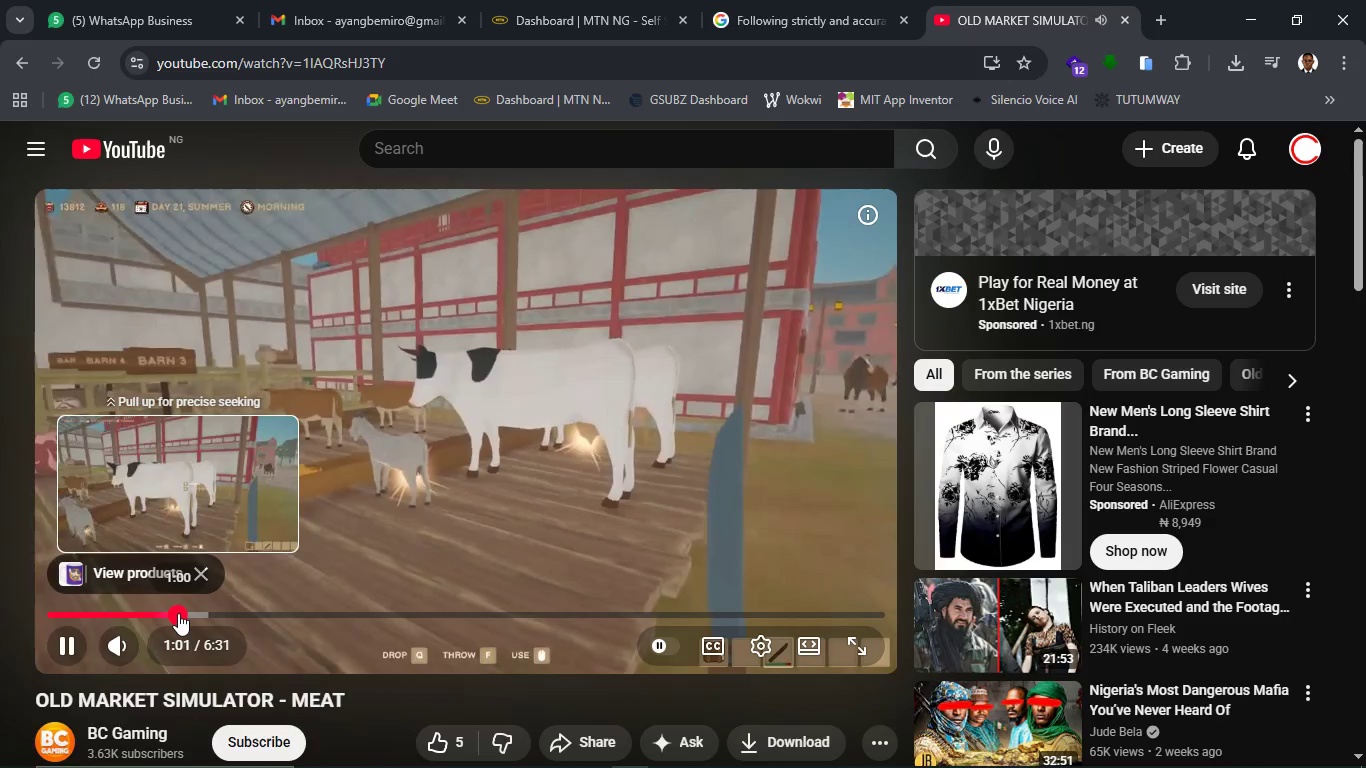 
wait(7.45)
 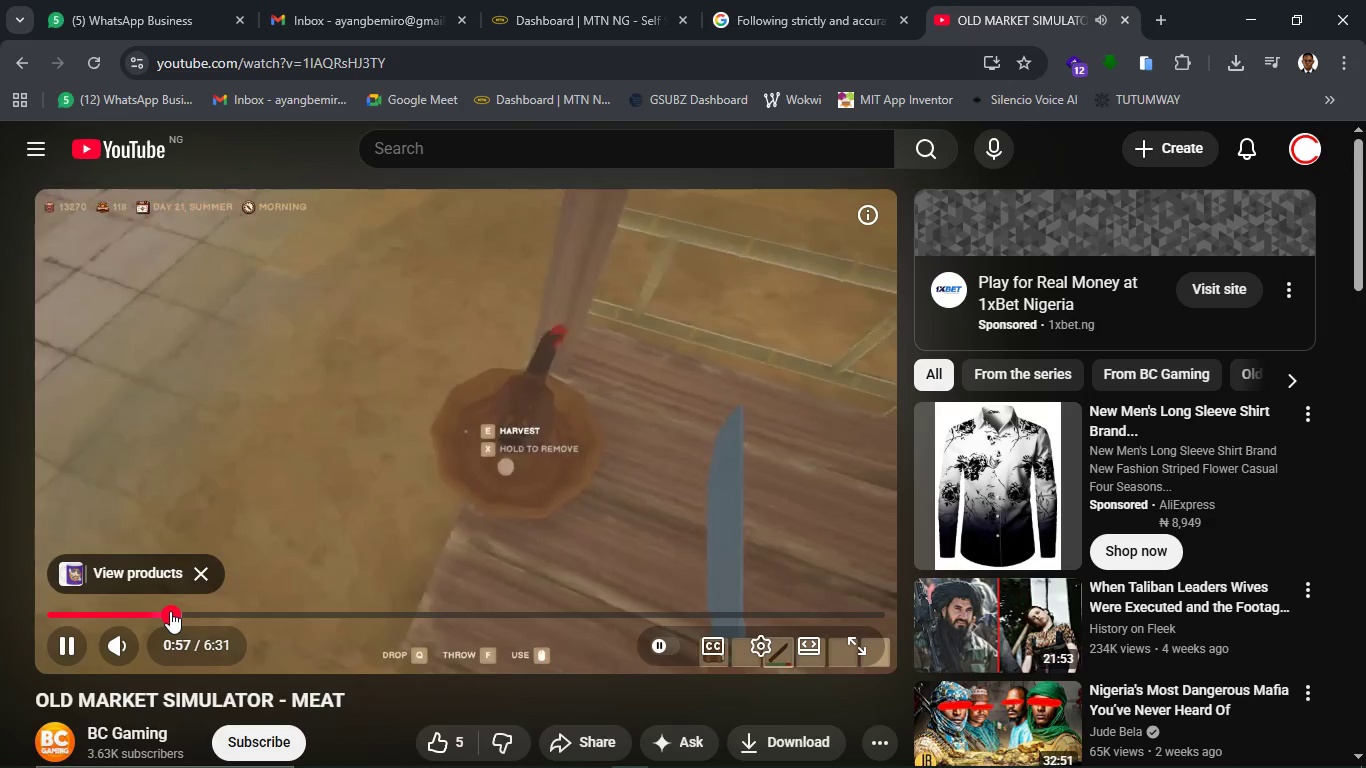 
left_click([198, 613])
 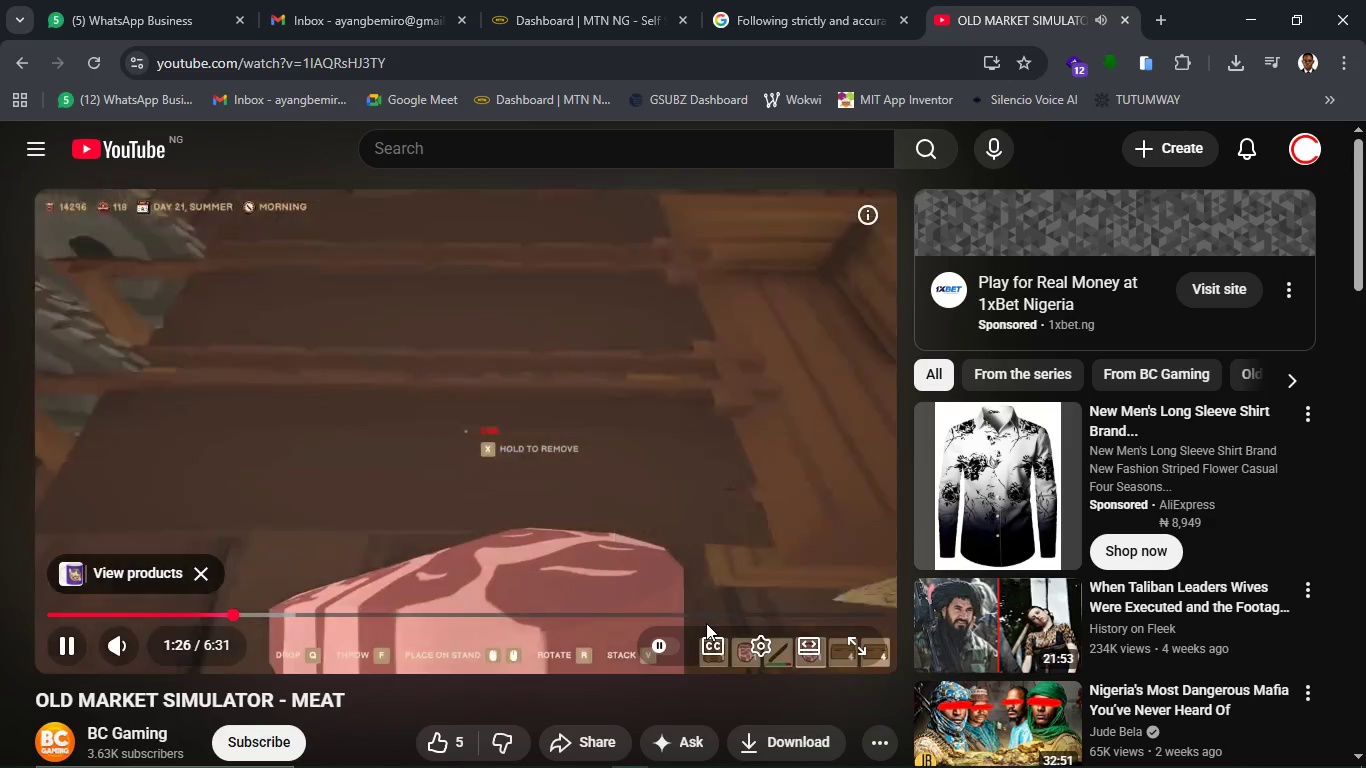 
wait(23.67)
 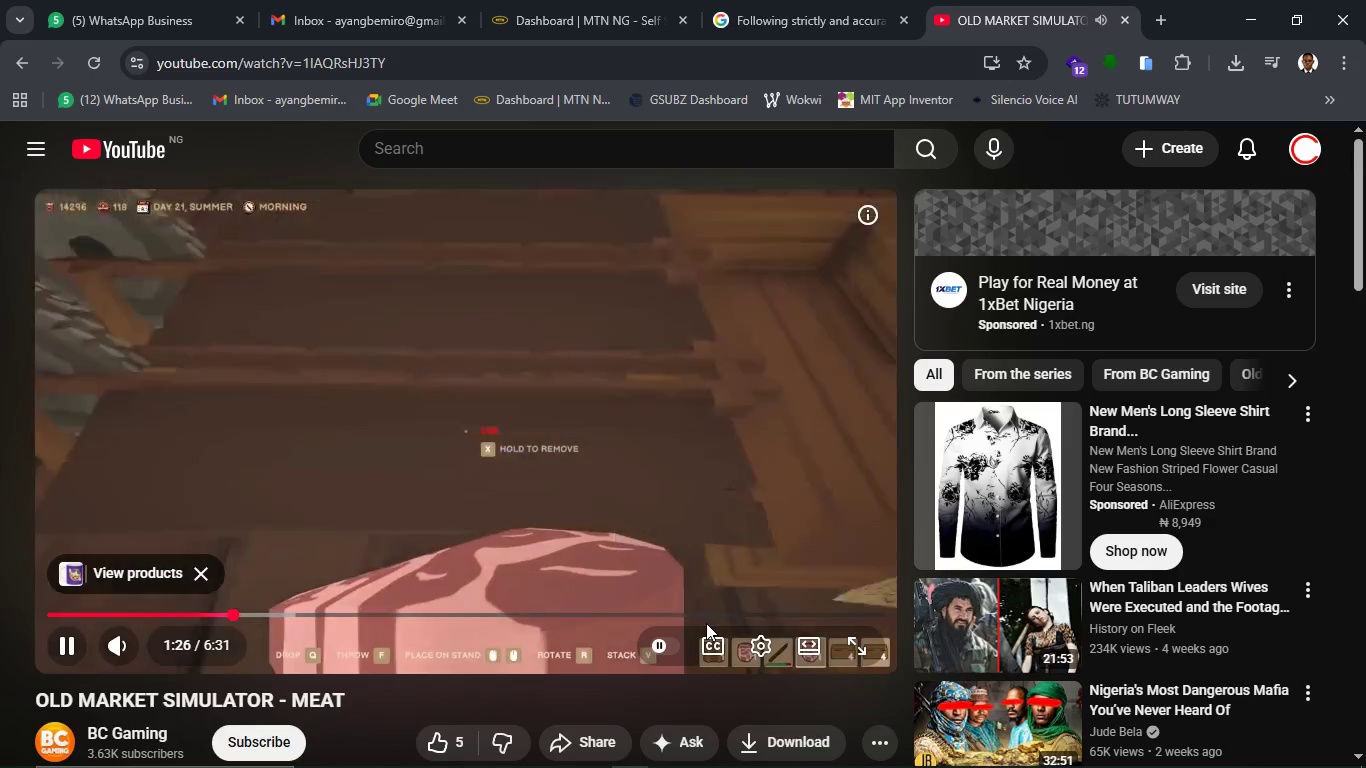 
scroll: coordinate [259, 399], scroll_direction: down, amount: 6.0
 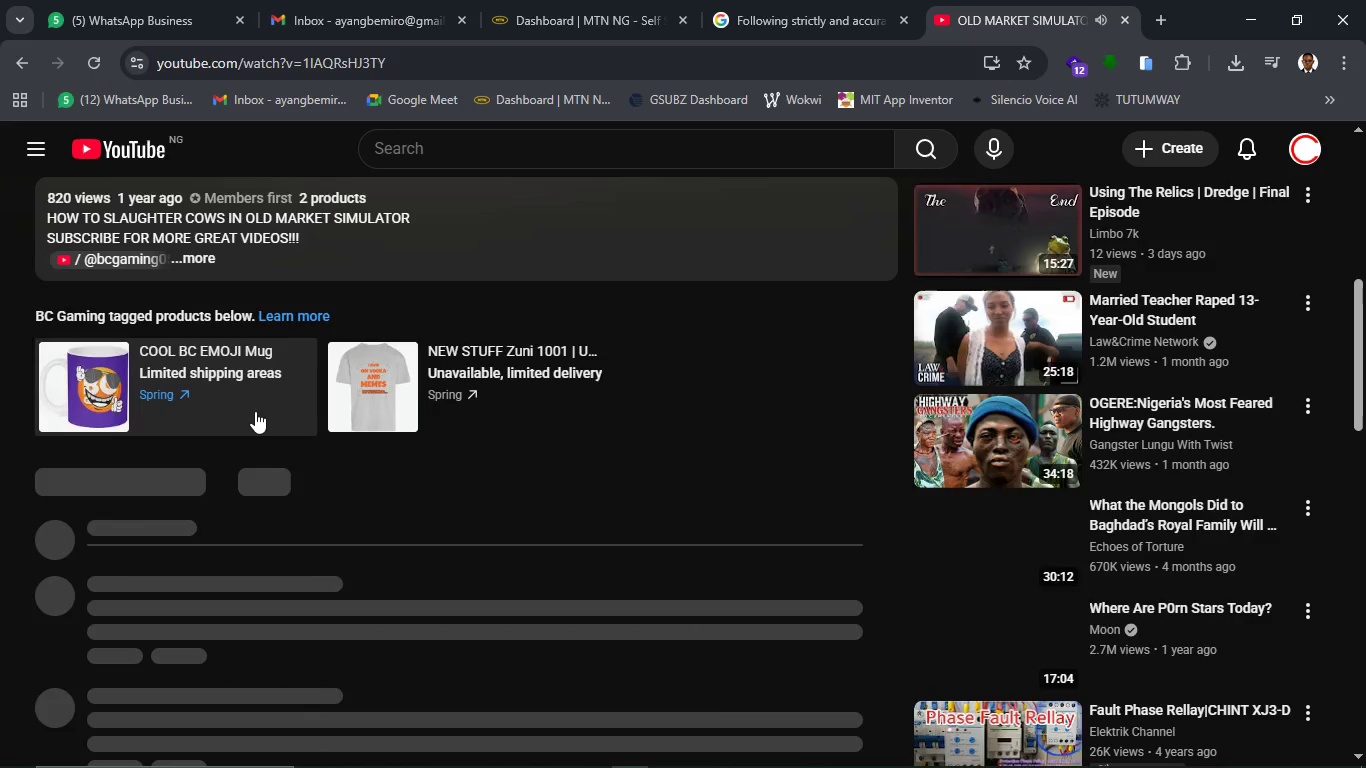 
scroll: coordinate [255, 411], scroll_direction: up, amount: 9.0
 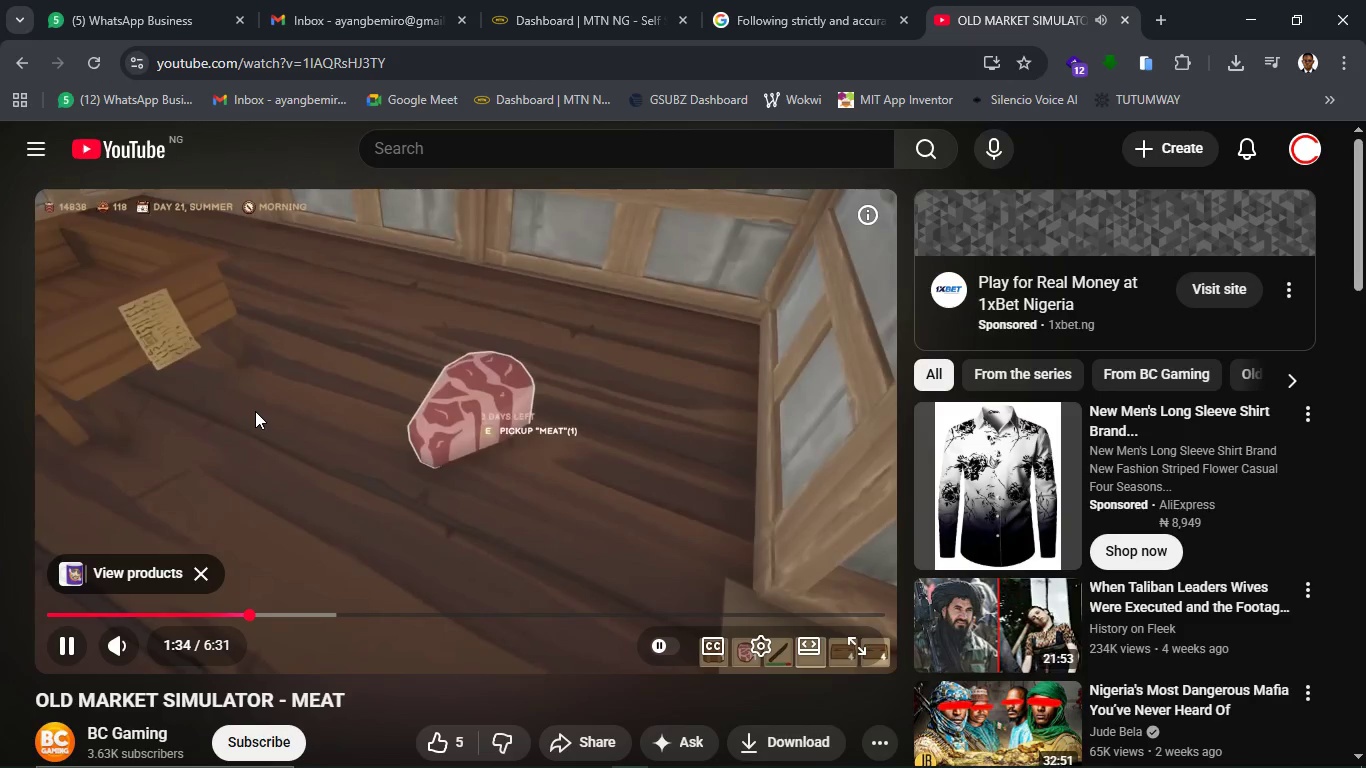 
scroll: coordinate [372, 543], scroll_direction: down, amount: 4.0
 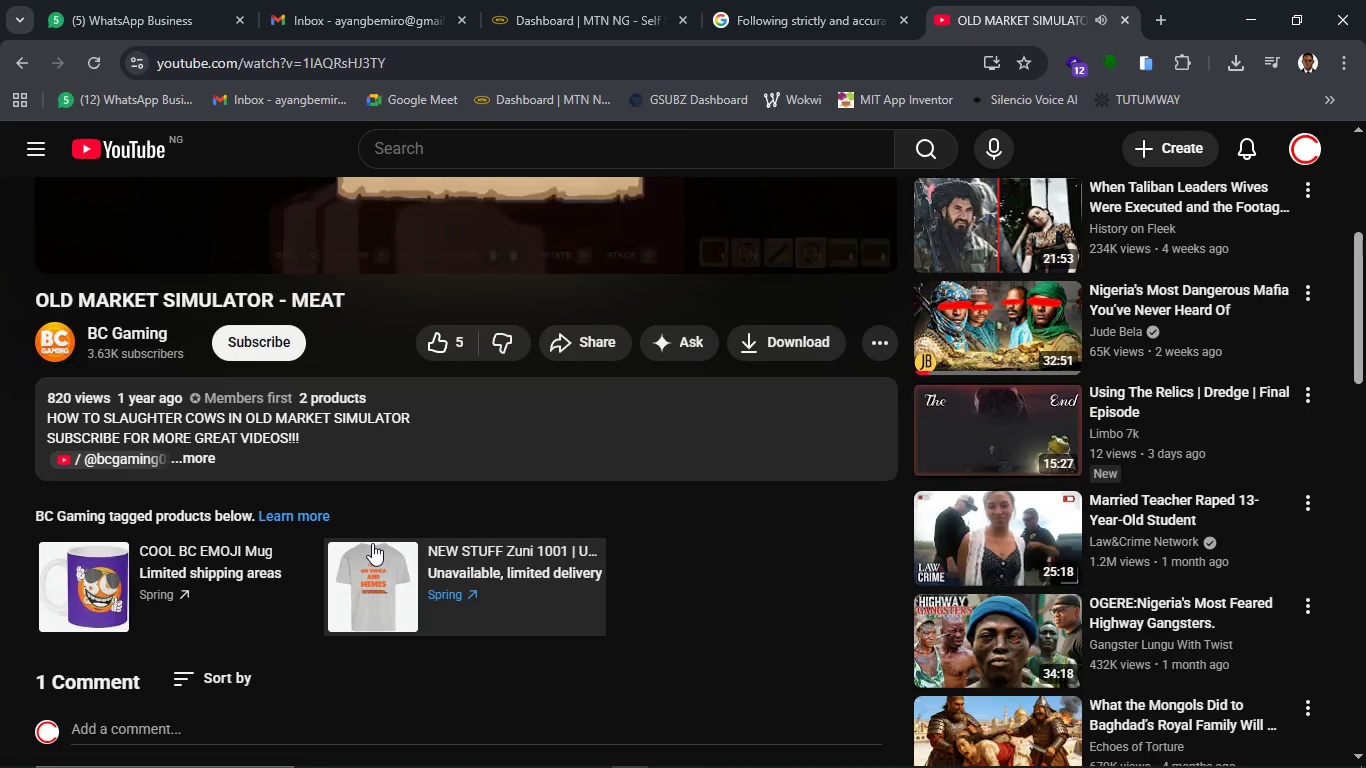 
wait(5.81)
 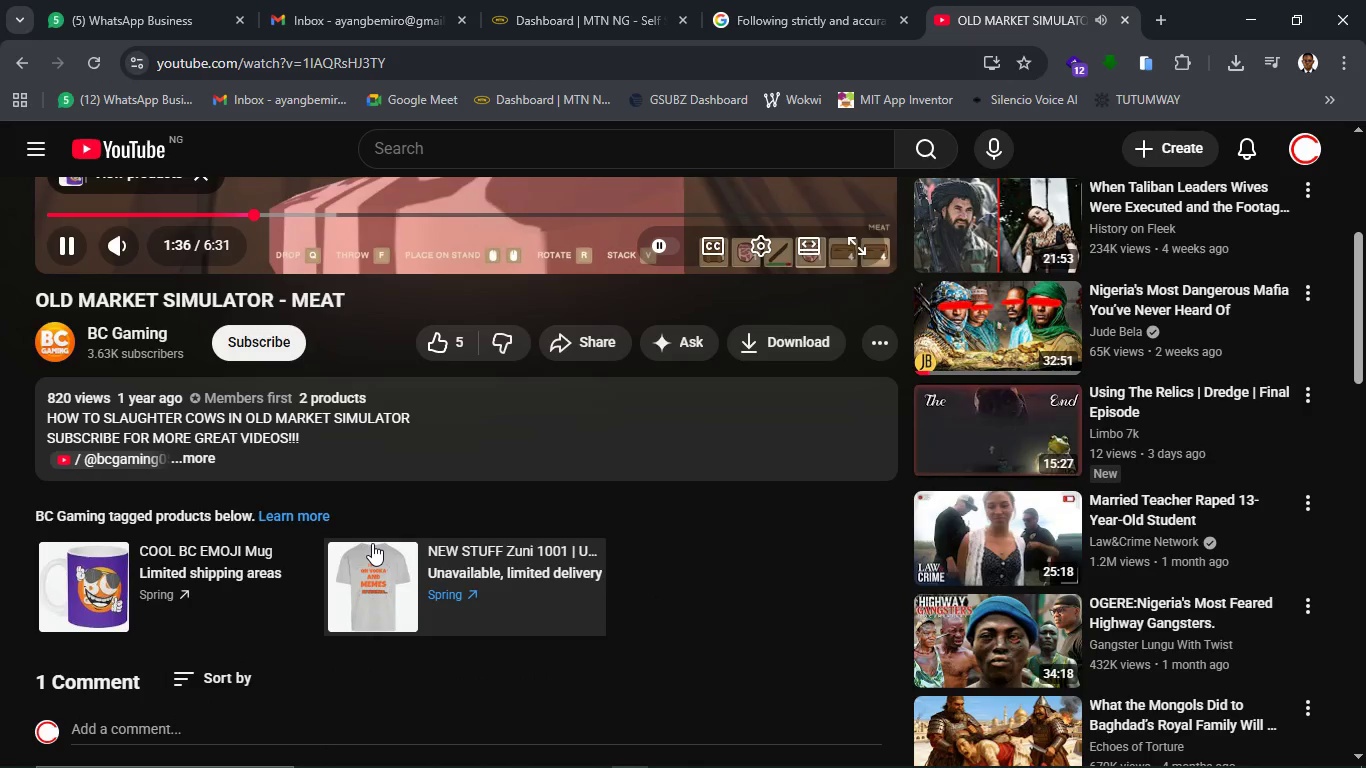 
scroll: coordinate [372, 543], scroll_direction: up, amount: 15.0
 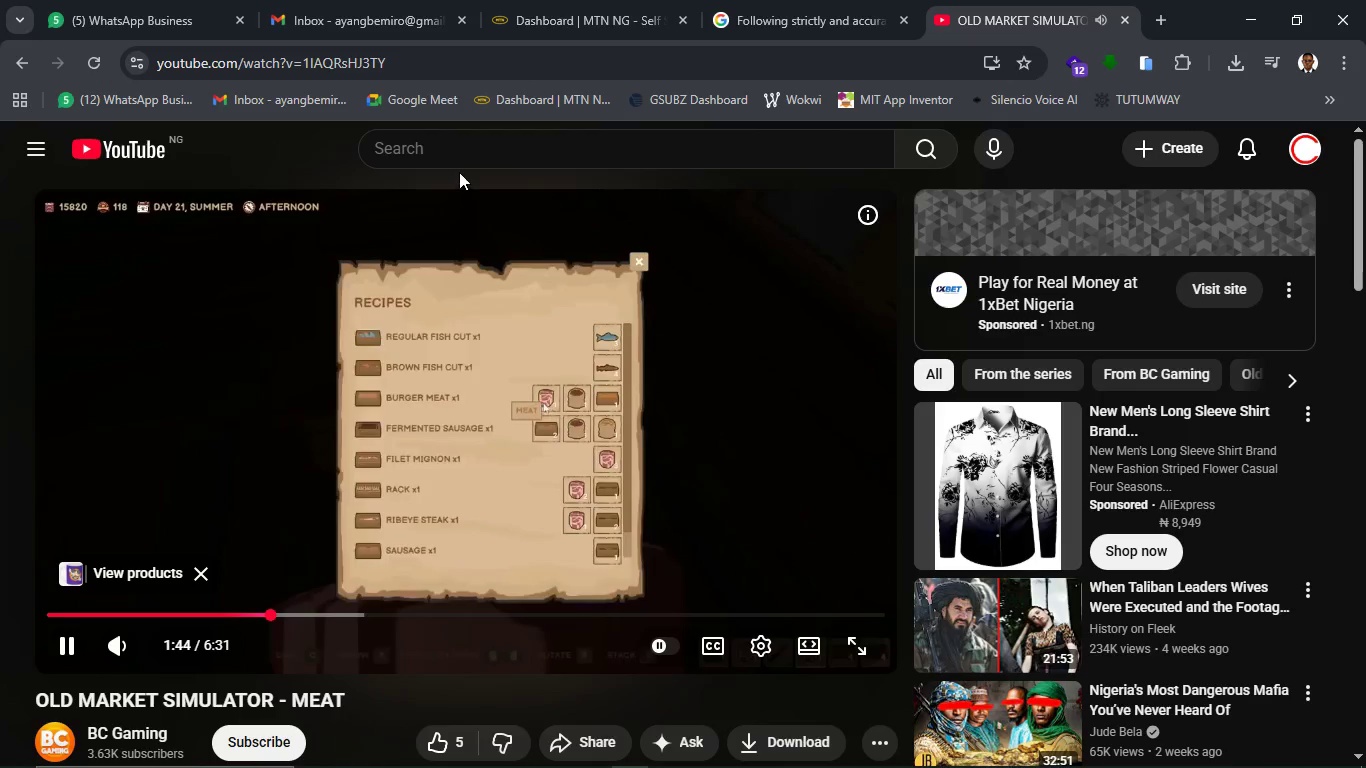 
left_click([477, 147])
 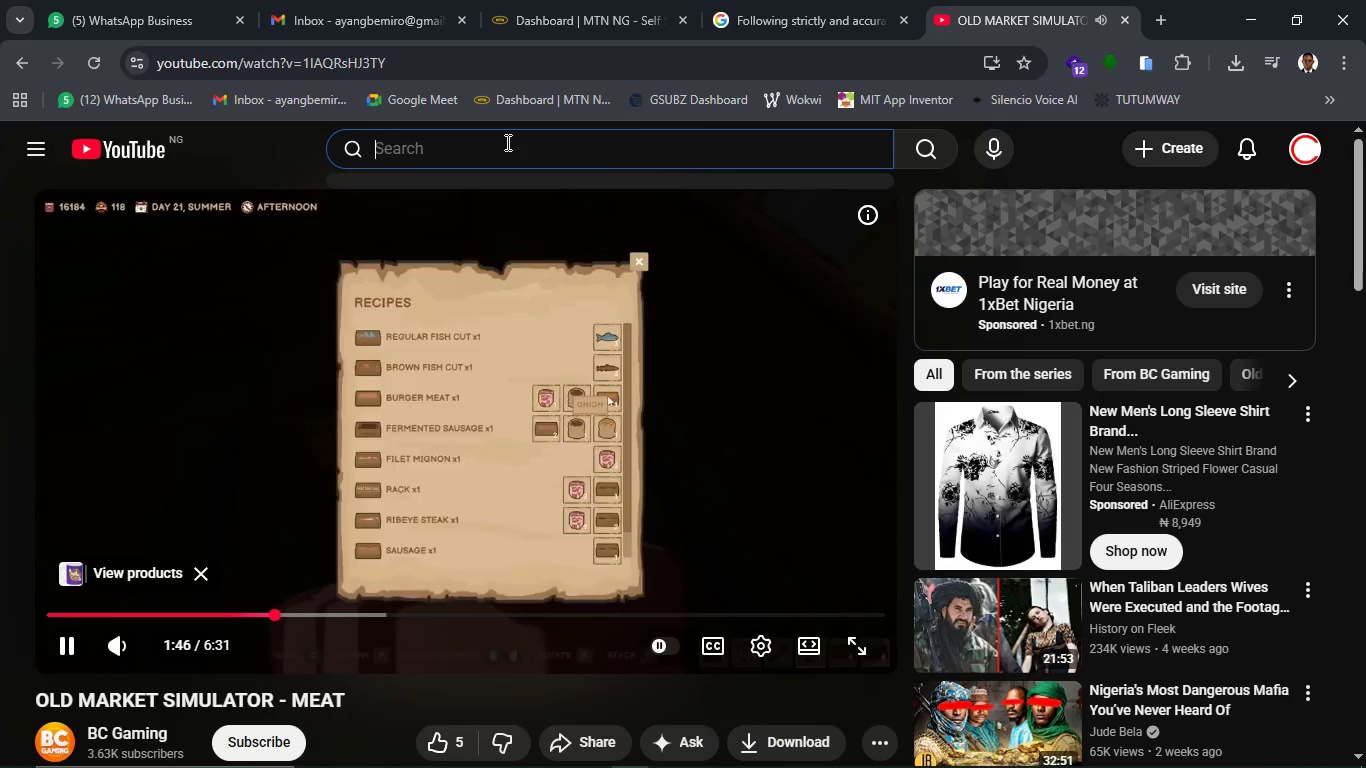 
type(butcher simulator game)
 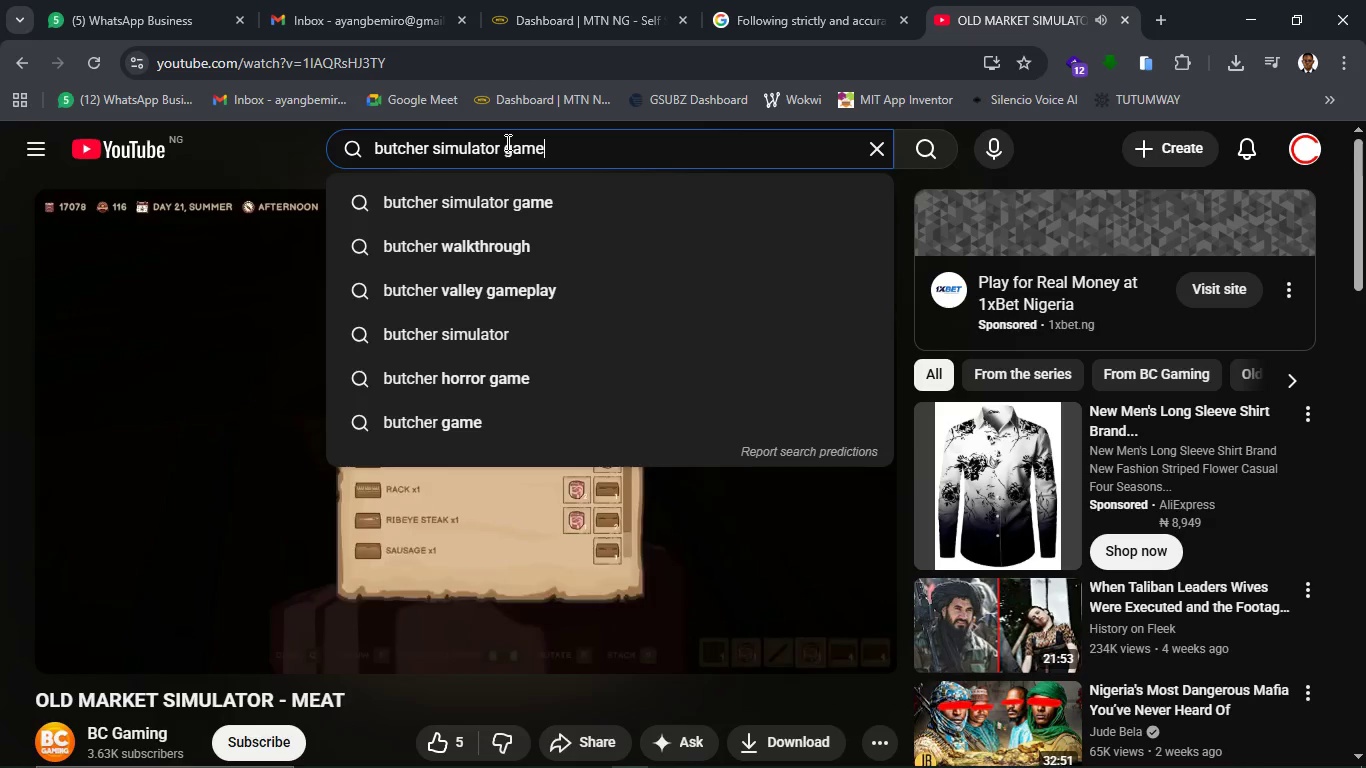 
key(Enter)
 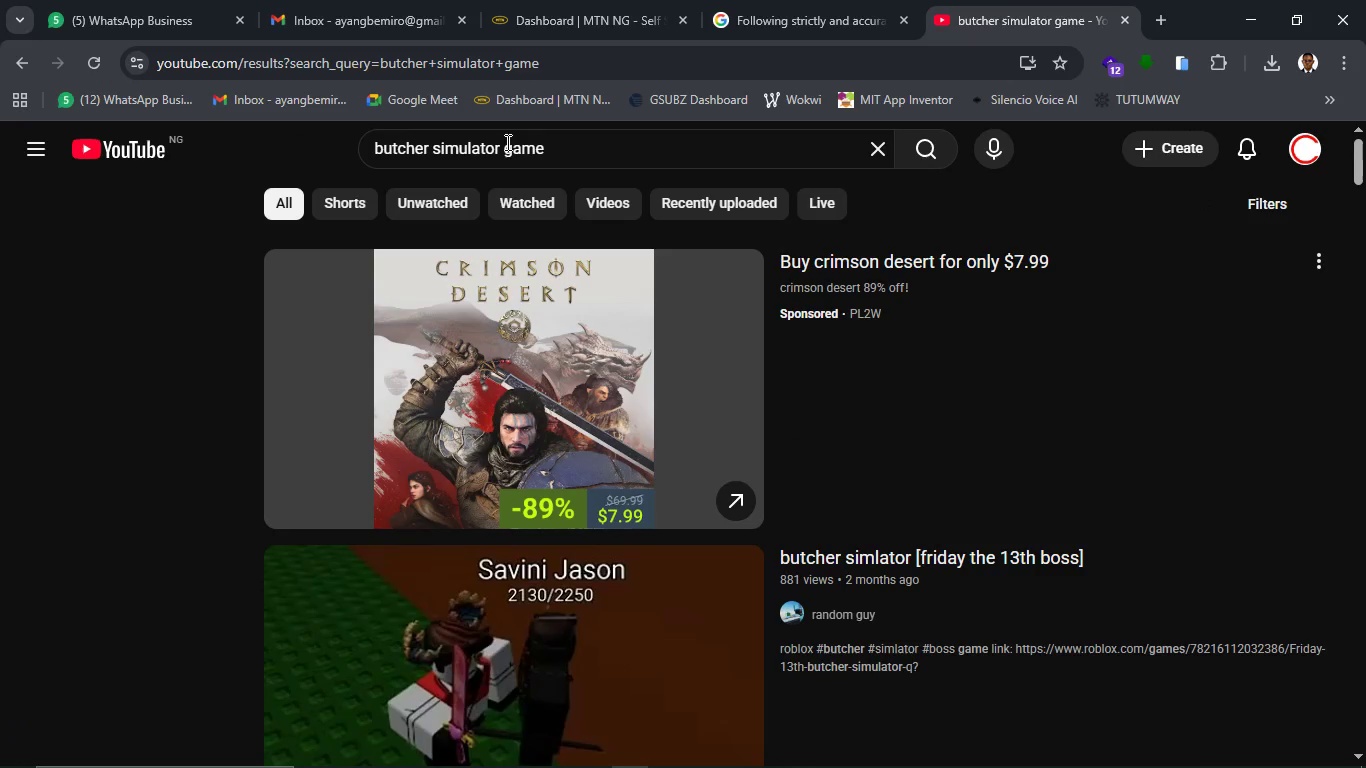 
wait(7.73)
 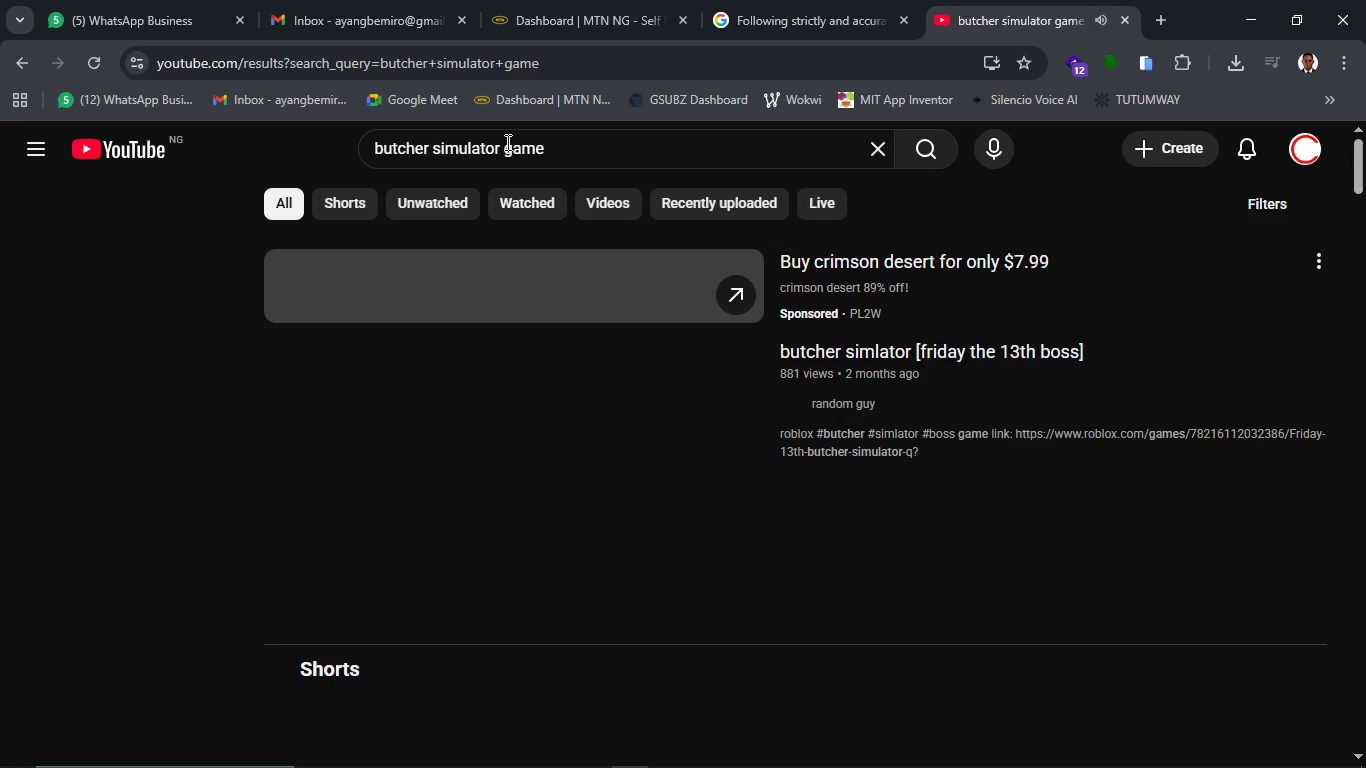 
scroll: coordinate [622, 553], scroll_direction: down, amount: 6.0
 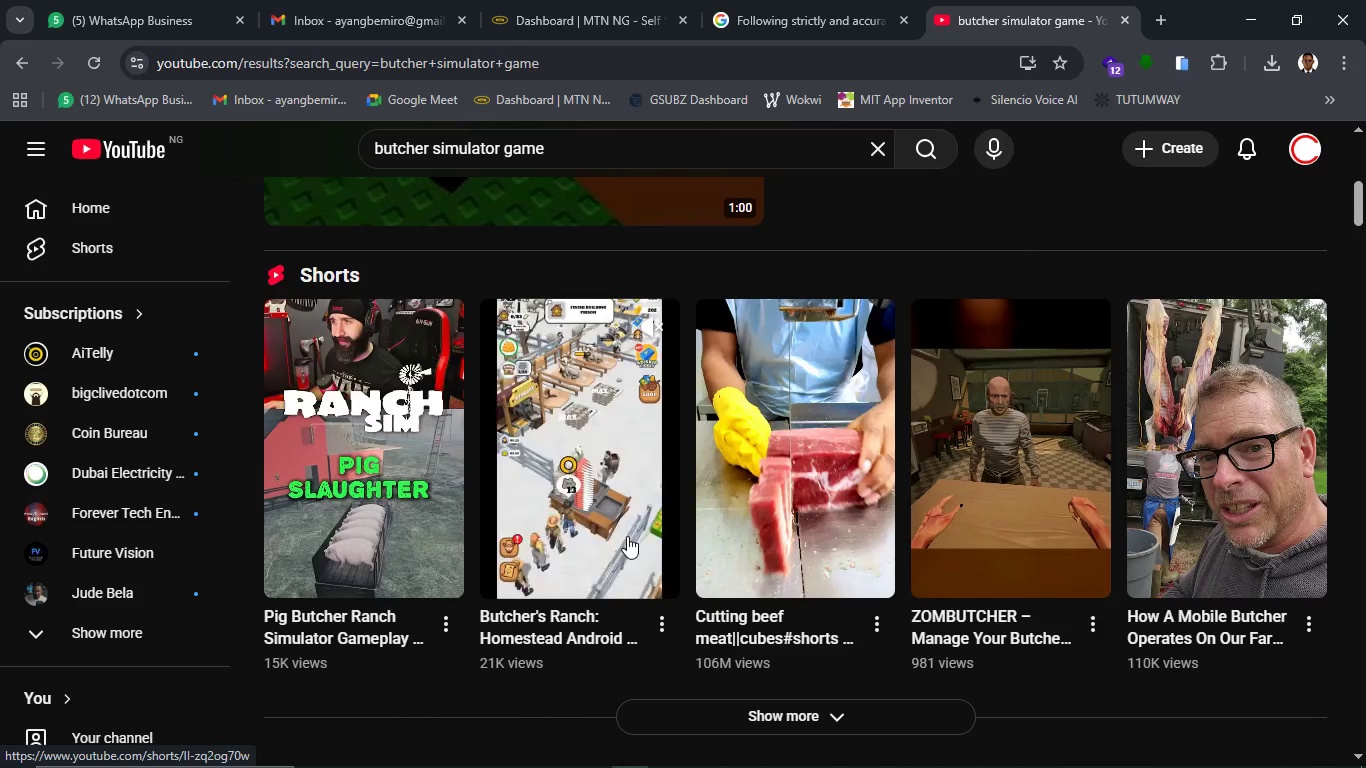 
wait(6.57)
 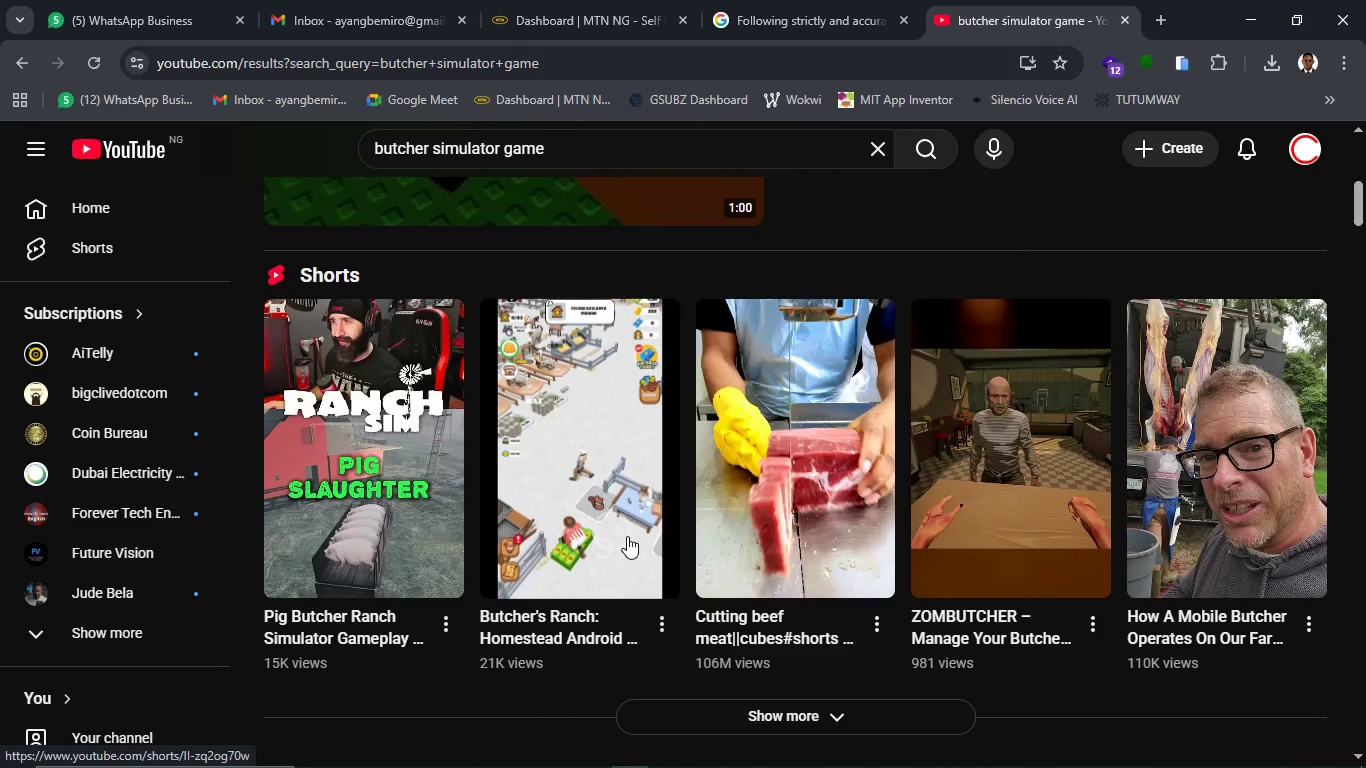 
left_click([405, 510])
 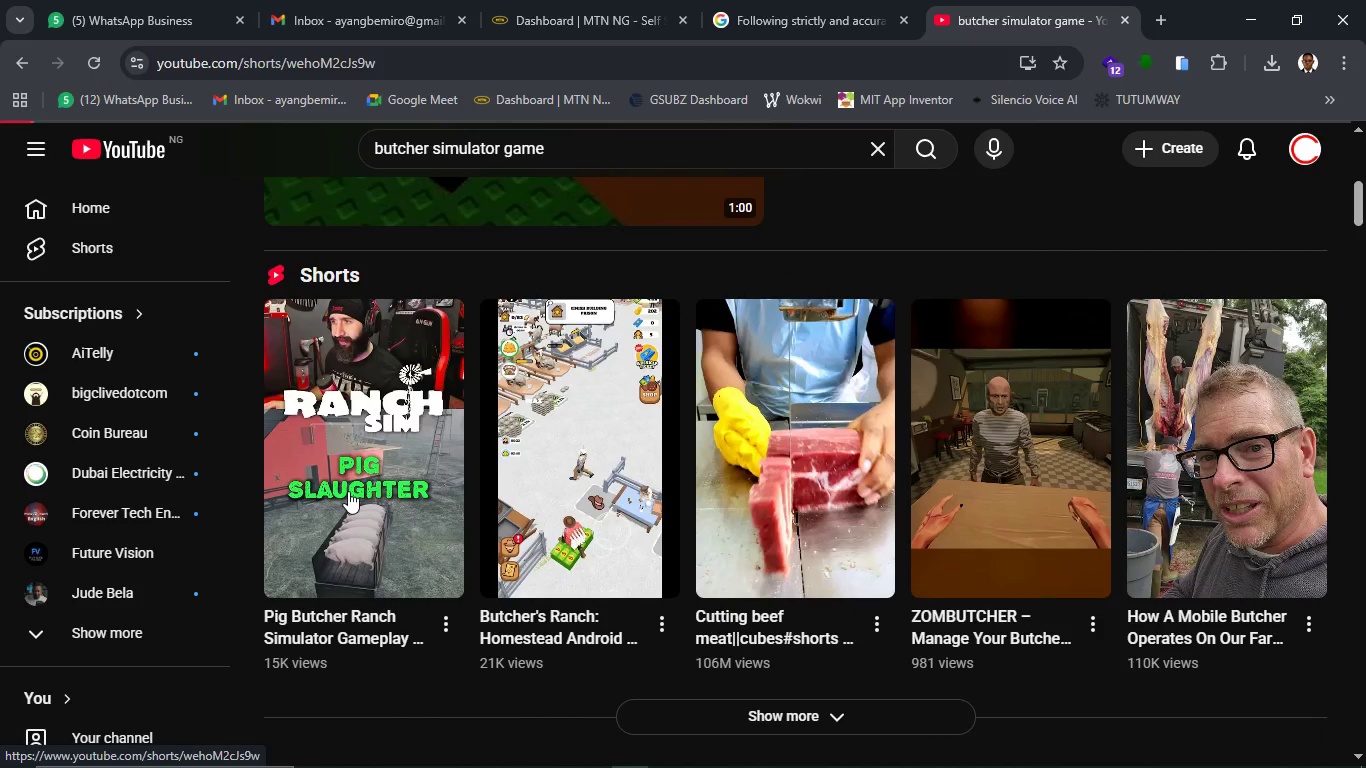 
left_click([348, 491])
 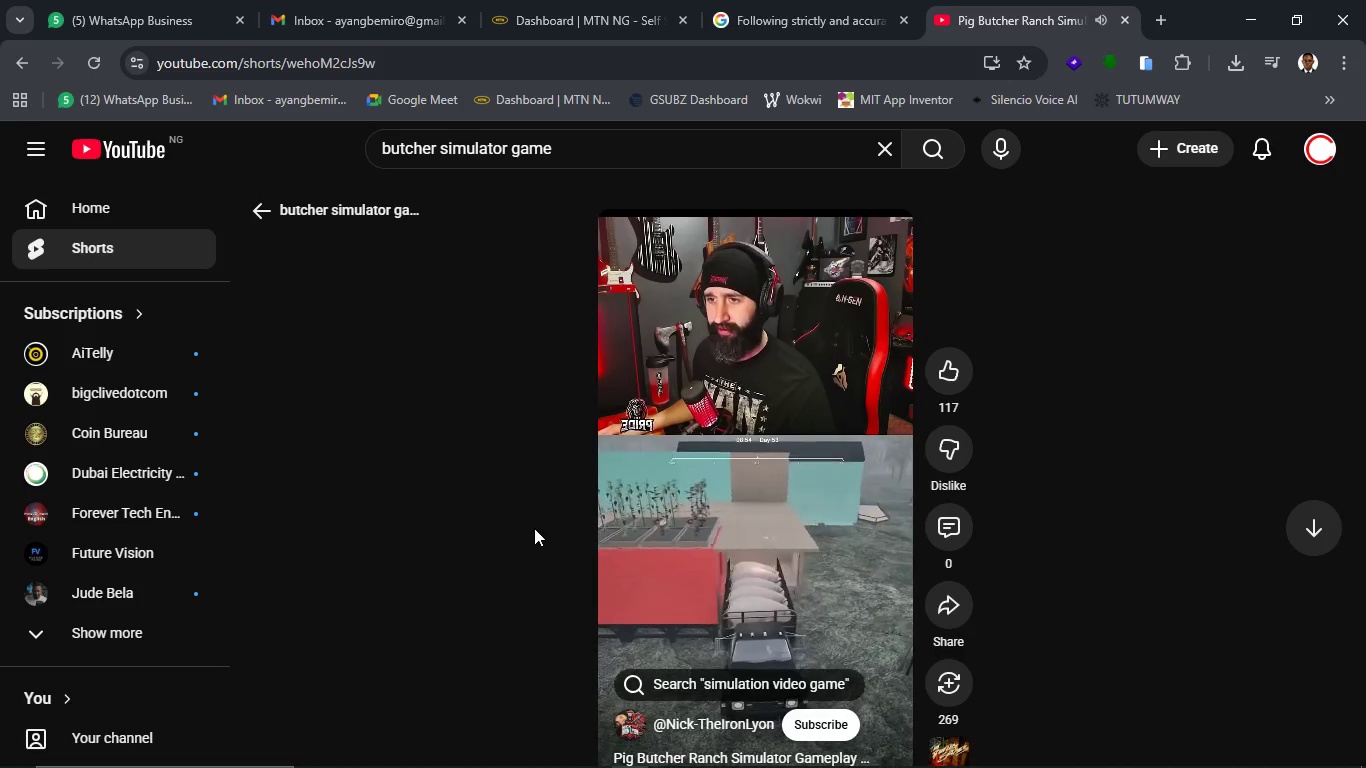 
wait(19.8)
 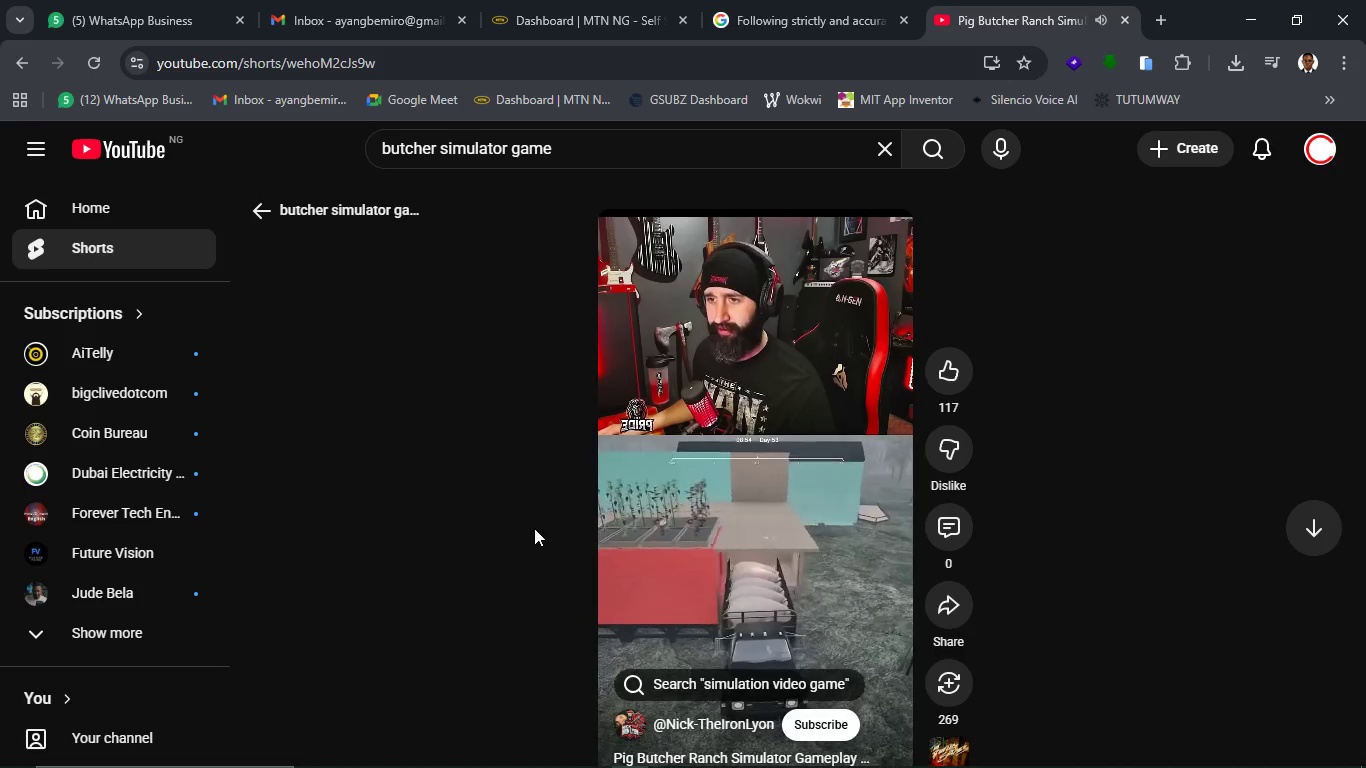 
scroll: coordinate [539, 527], scroll_direction: down, amount: 7.0
 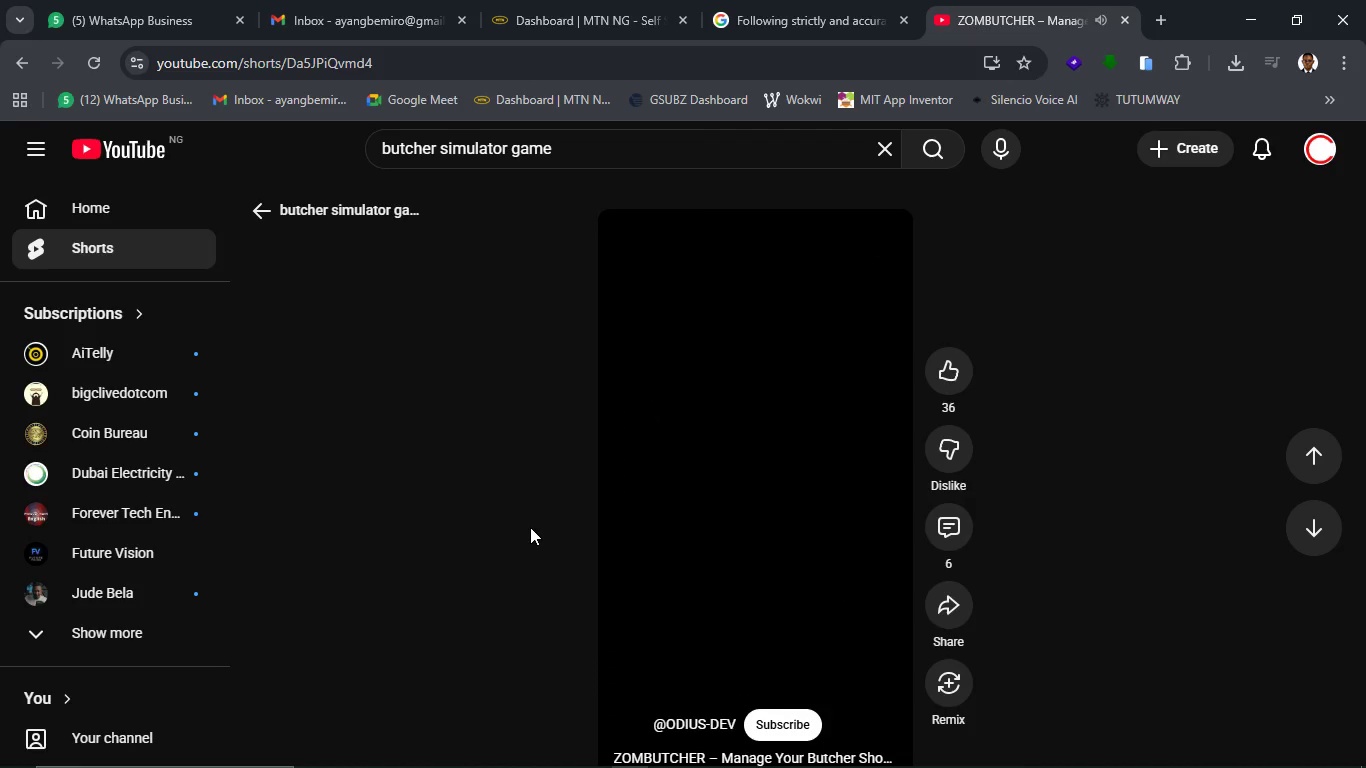 
scroll: coordinate [530, 527], scroll_direction: up, amount: 3.0
 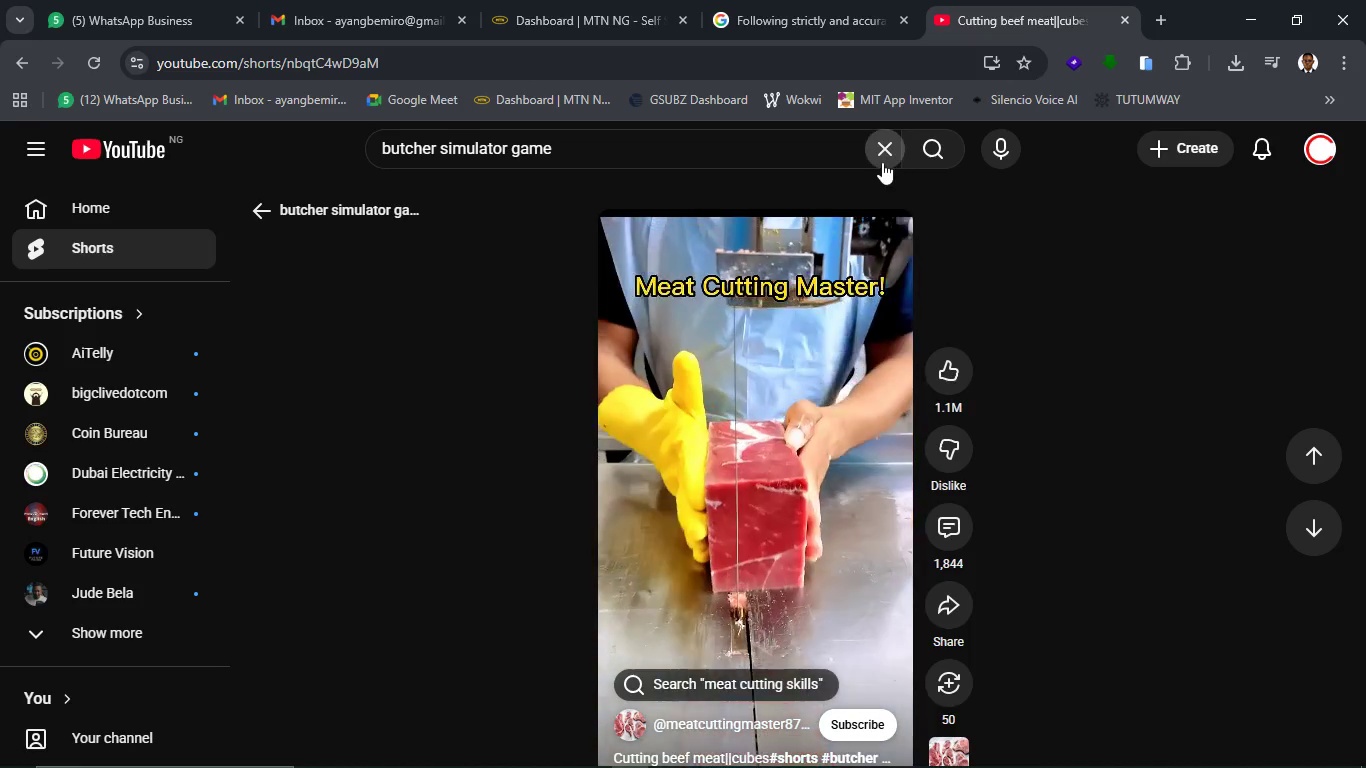 
left_click([882, 162])
 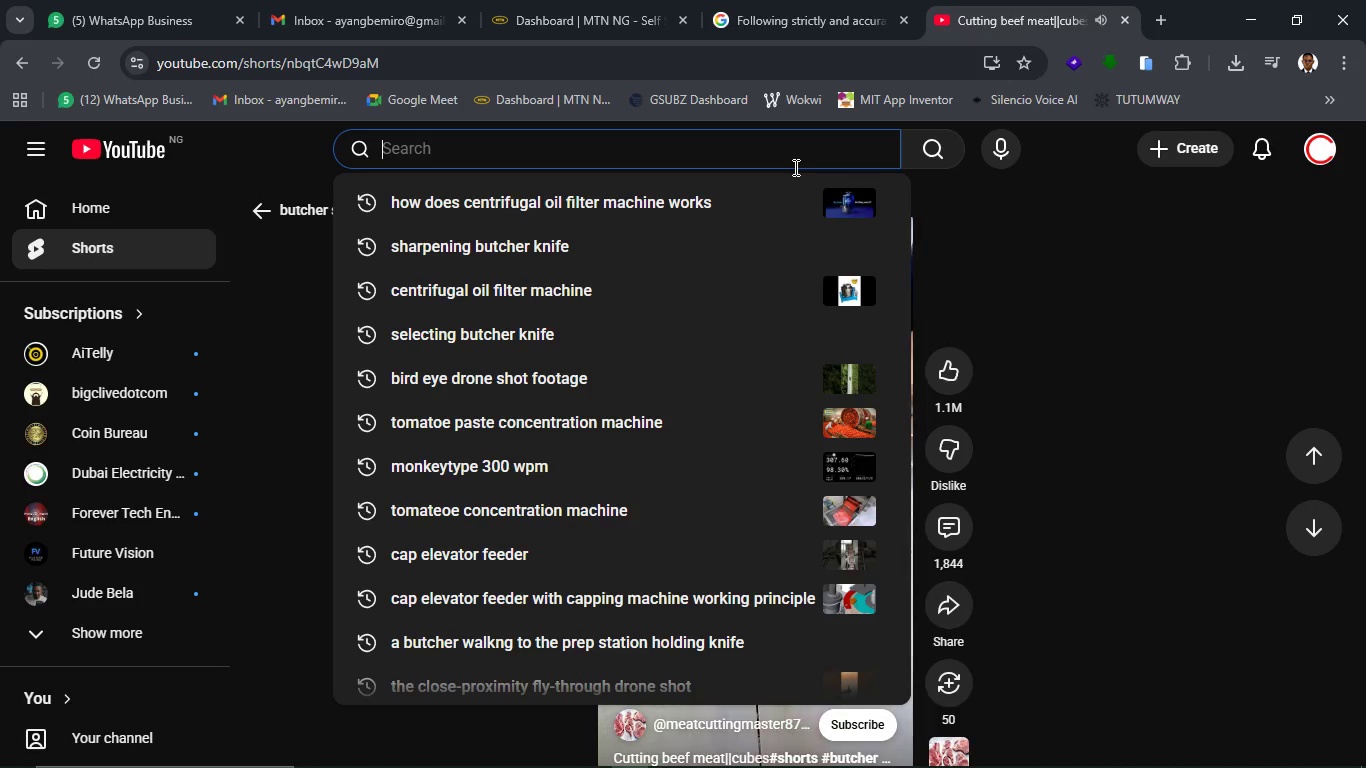 
left_click([794, 167])
 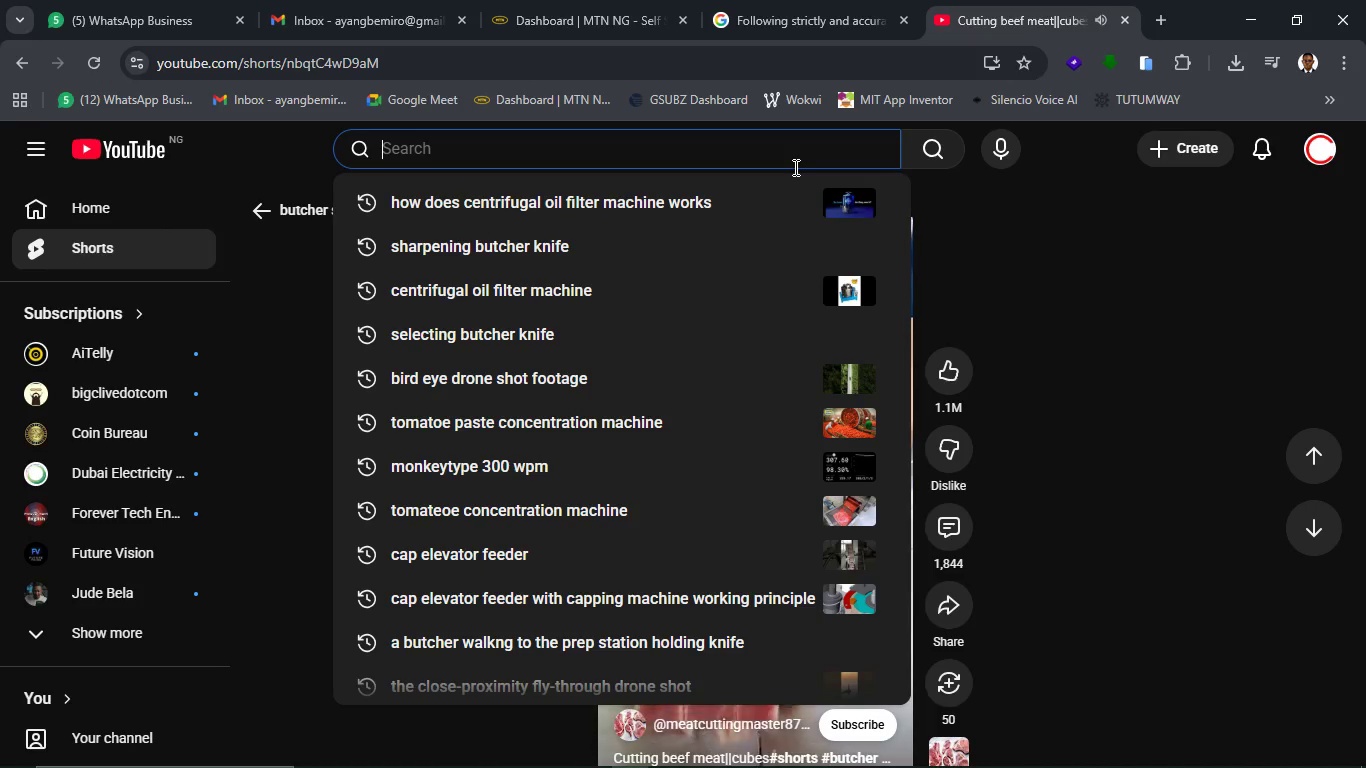 
type(ranch )
 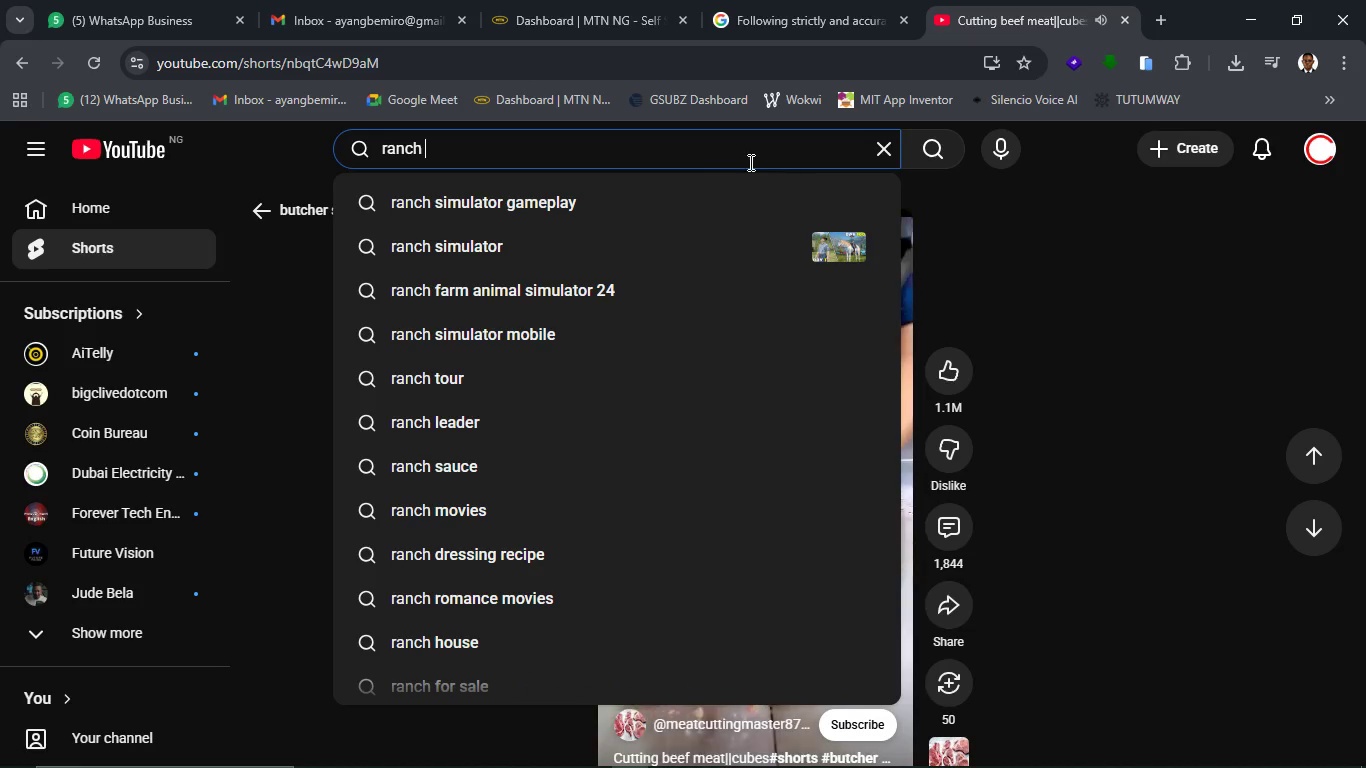 
left_click([720, 208])
 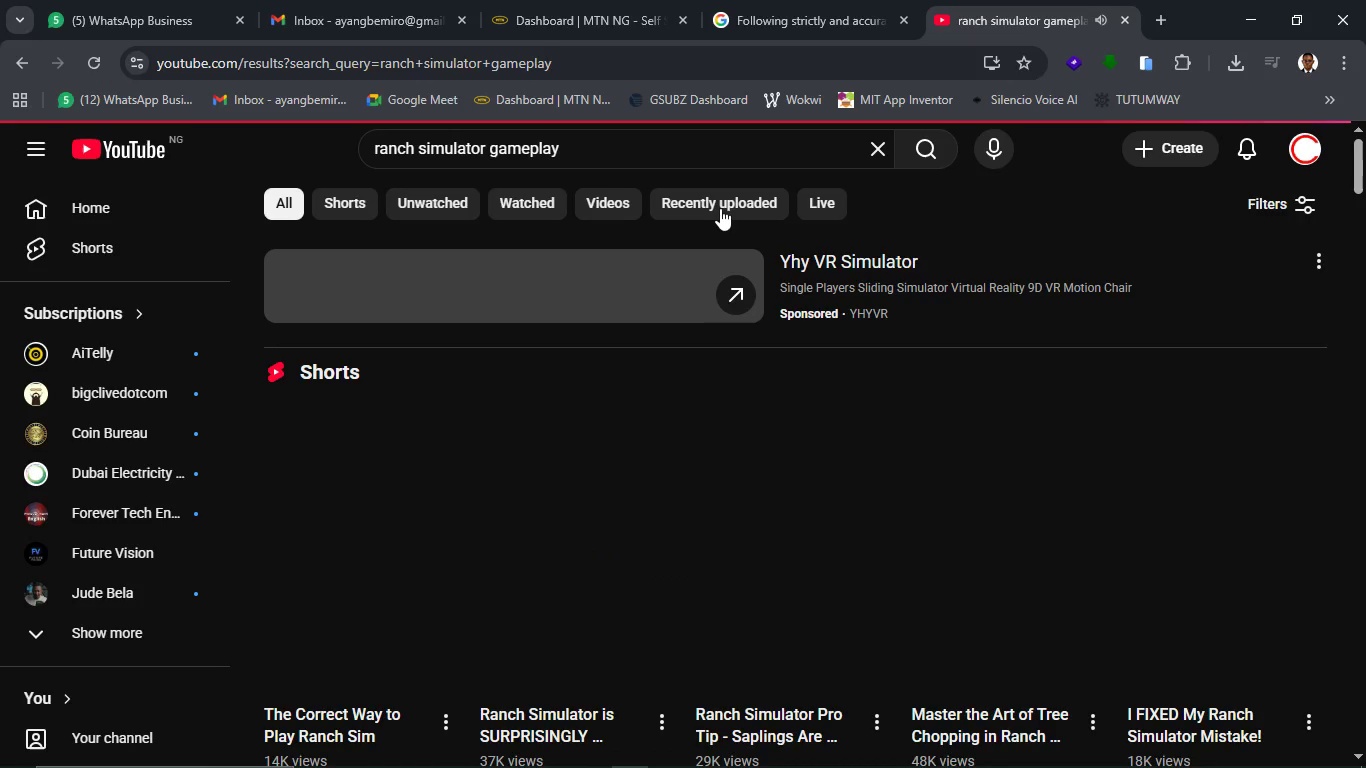 
scroll: coordinate [738, 424], scroll_direction: down, amount: 1.0
 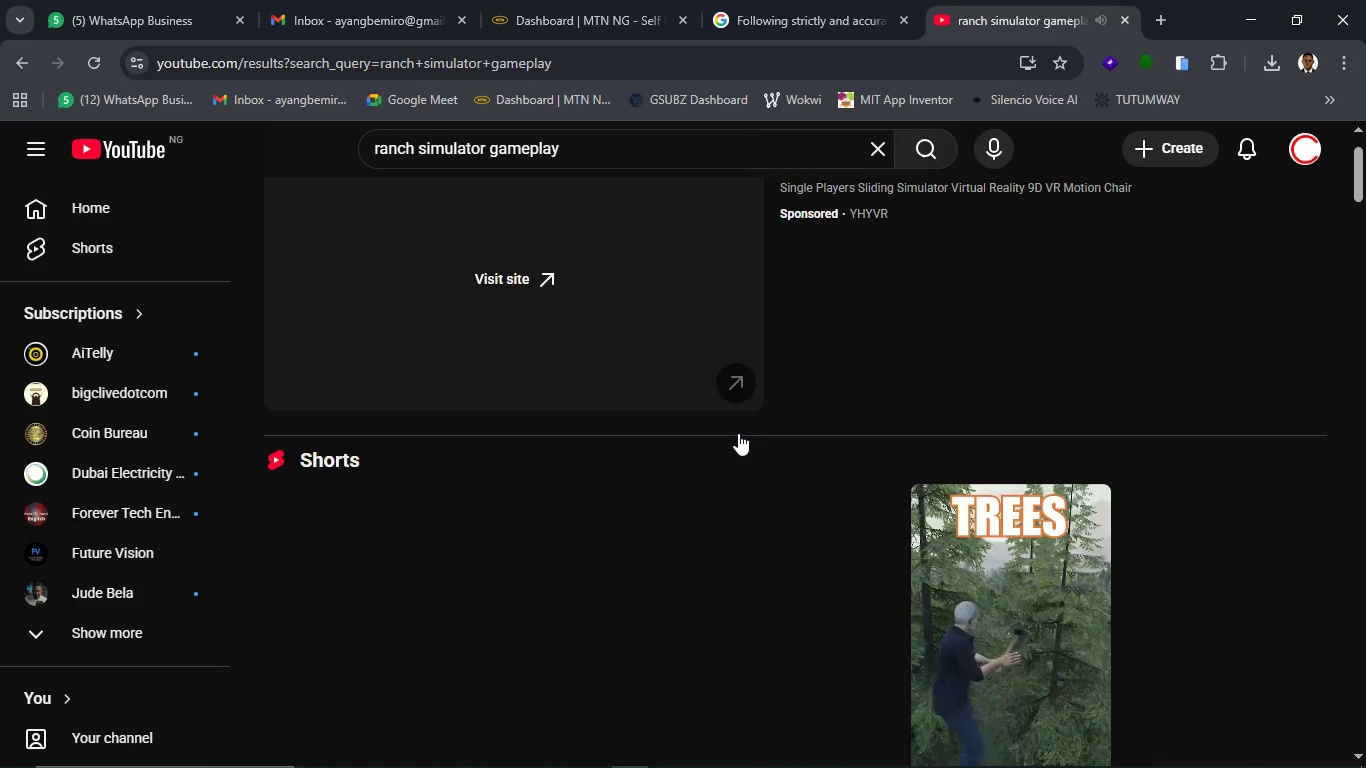 
scroll: coordinate [738, 433], scroll_direction: up, amount: 2.0
 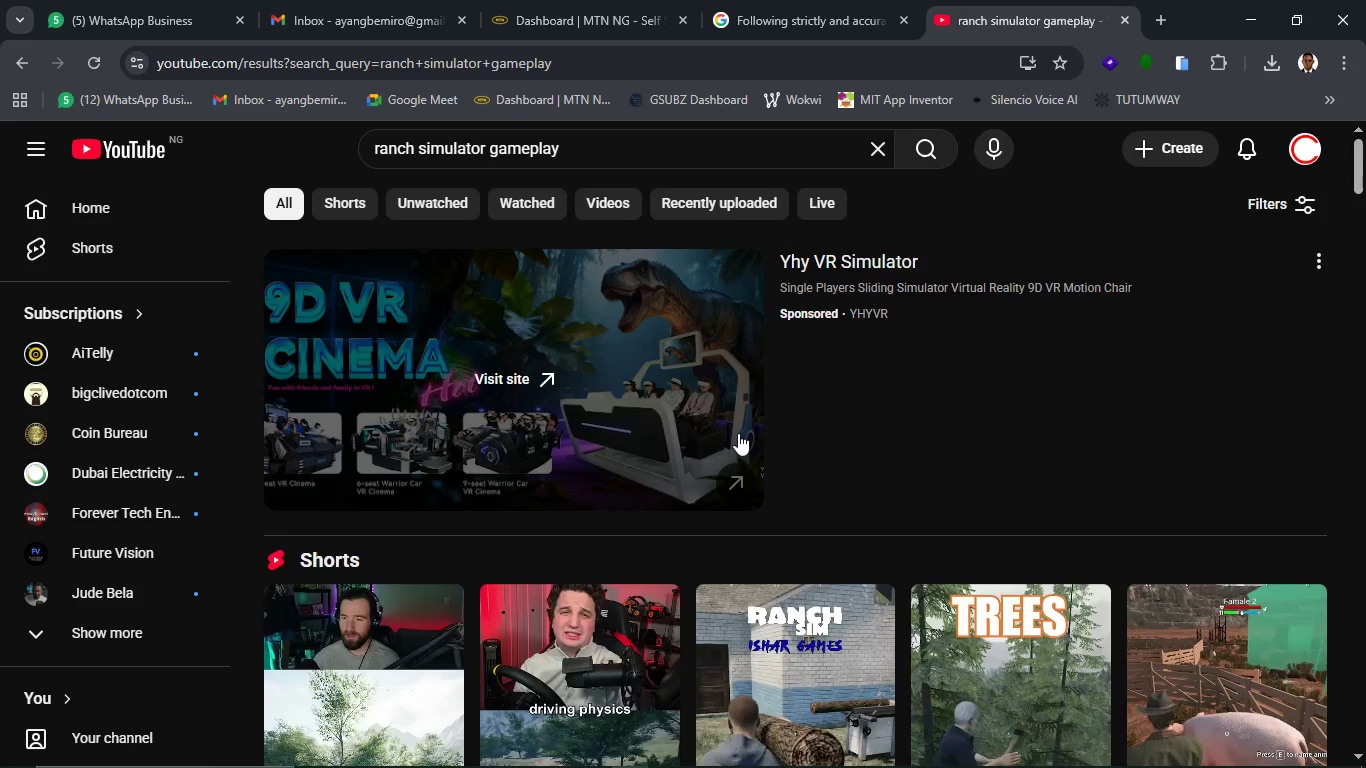 
scroll: coordinate [738, 433], scroll_direction: down, amount: 14.0
 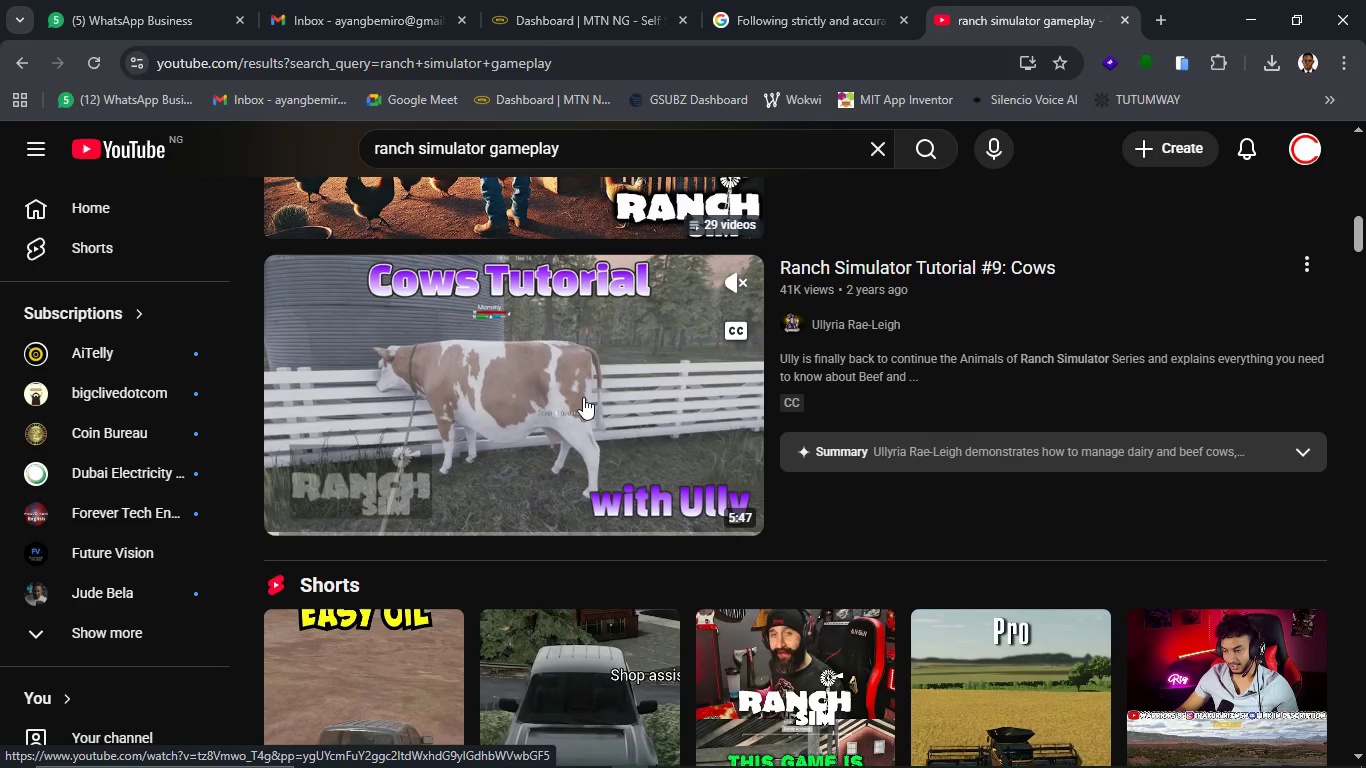 
scroll: coordinate [554, 324], scroll_direction: up, amount: 23.0
 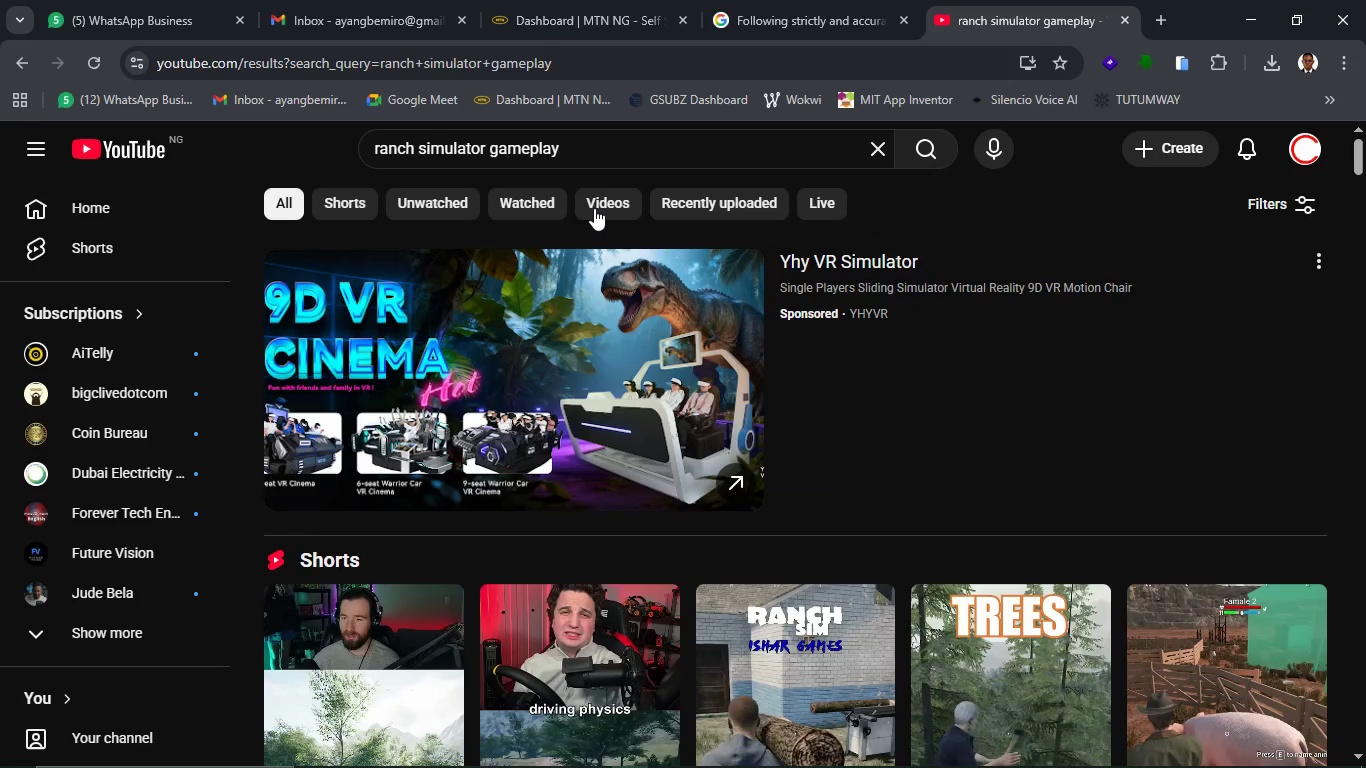 
left_click([597, 208])
 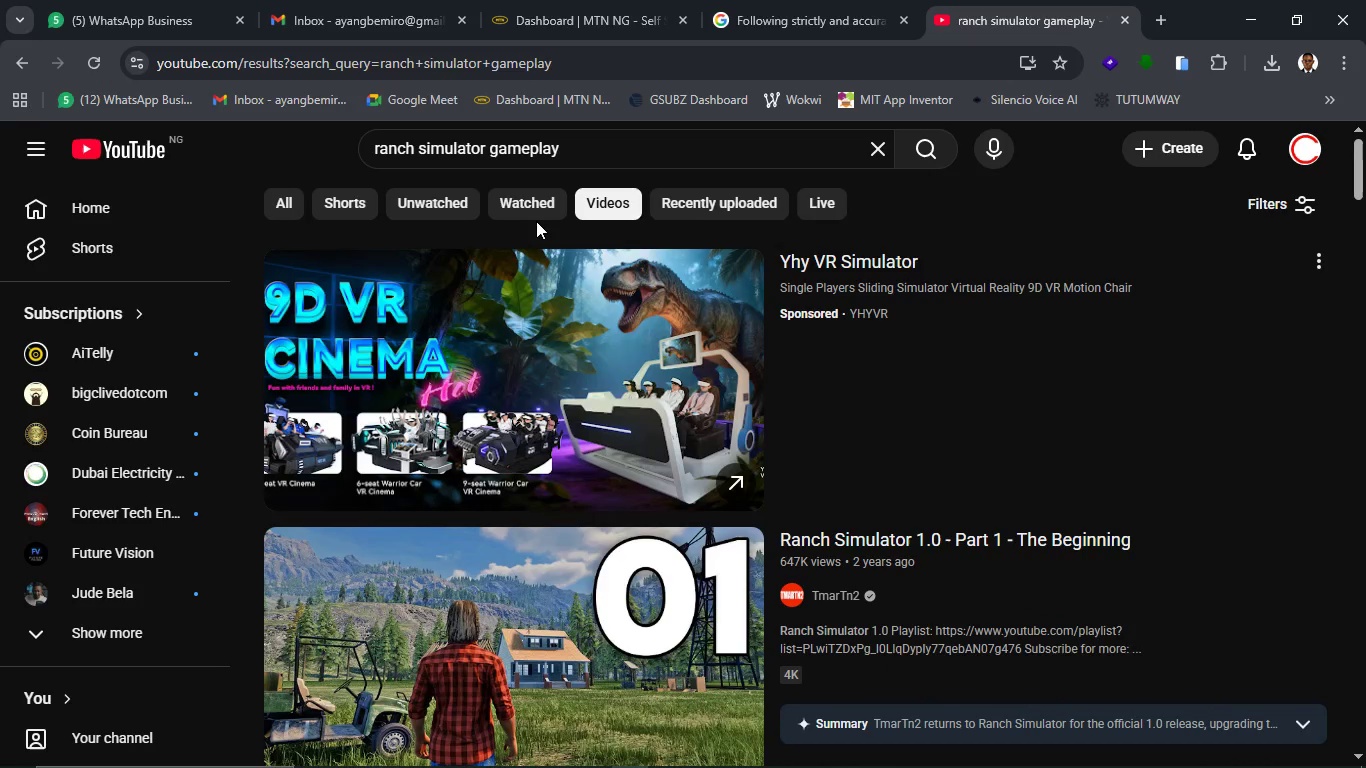 
wait(10.08)
 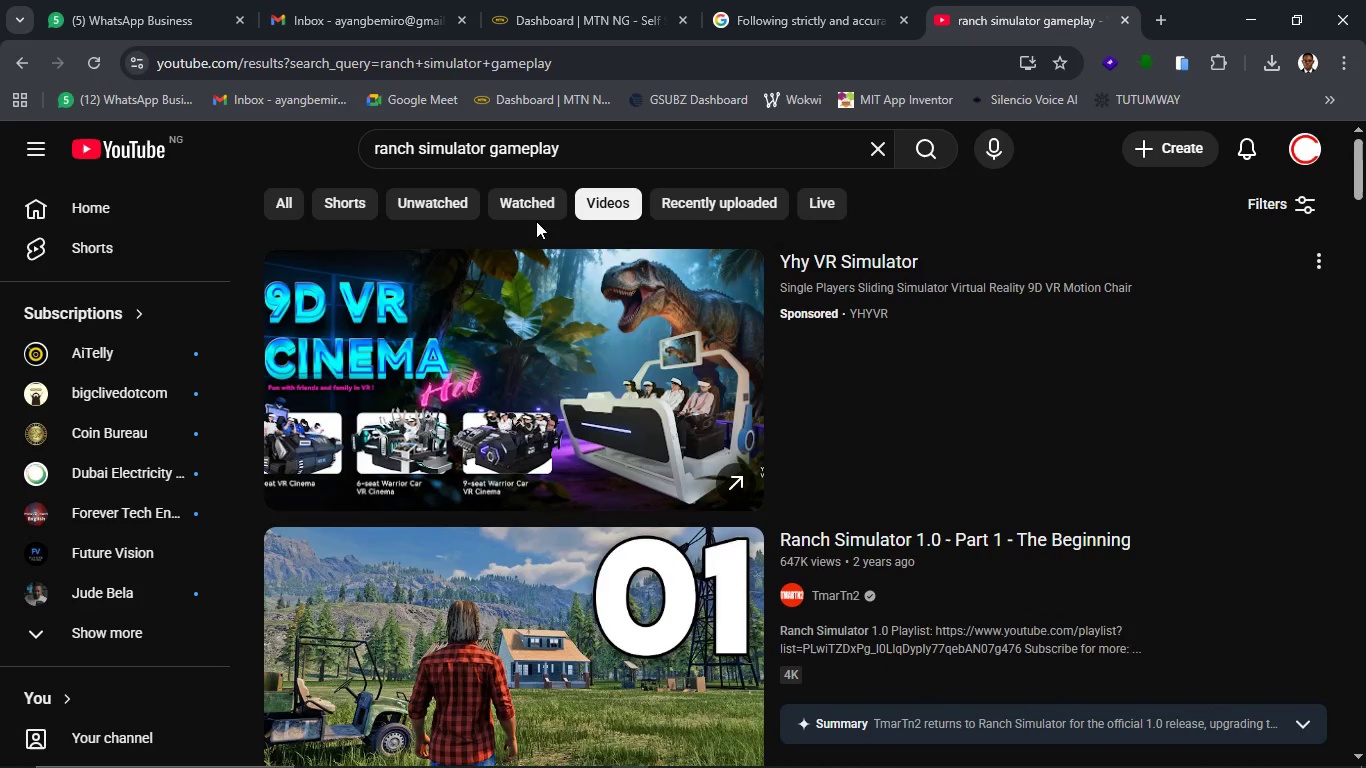 
scroll: coordinate [598, 547], scroll_direction: down, amount: 2.0
 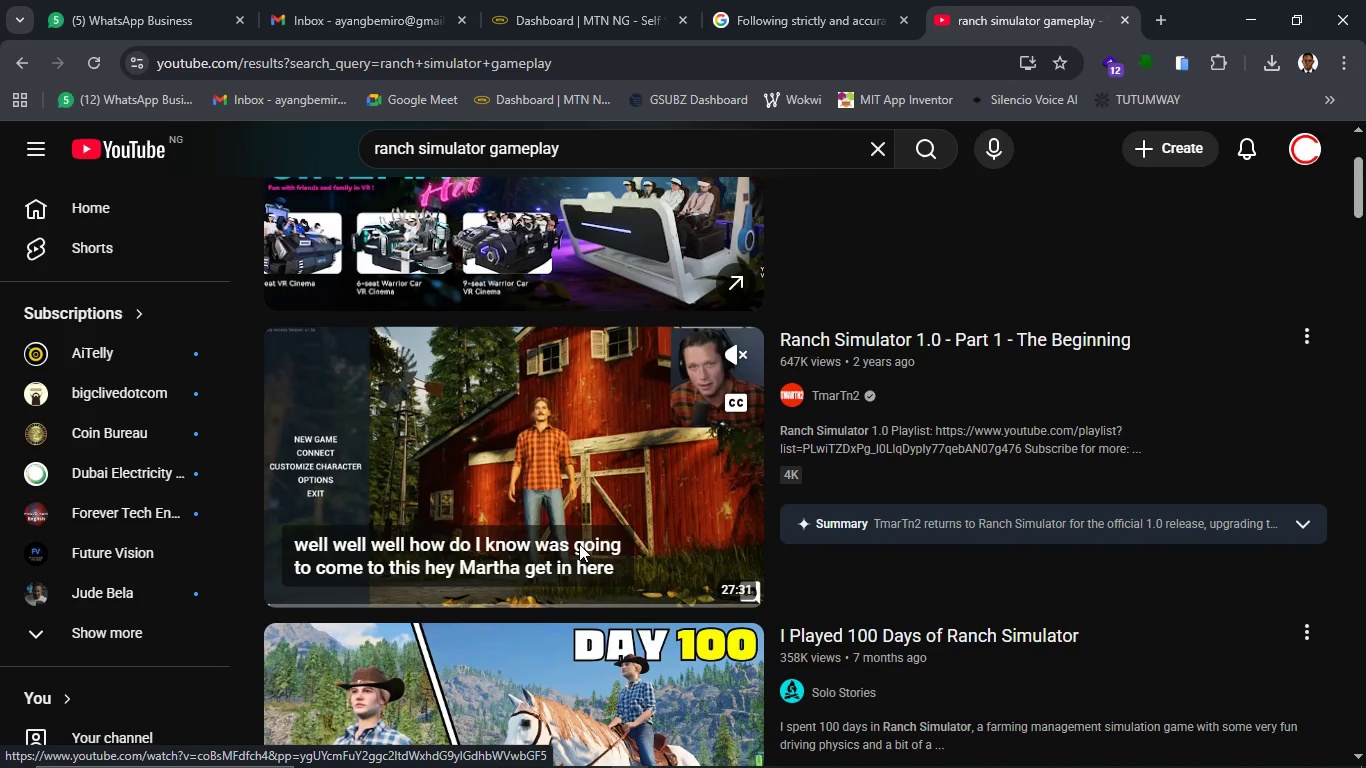 
wait(5.07)
 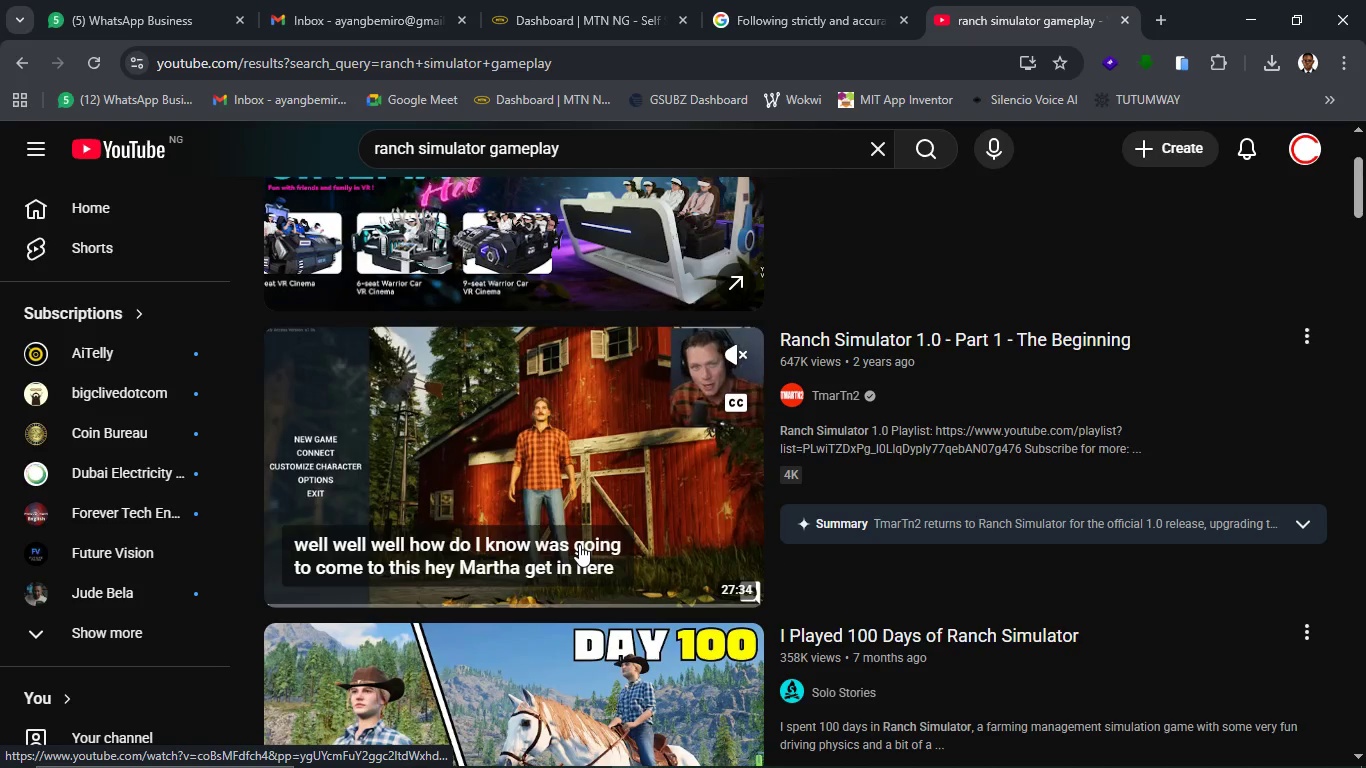 
scroll: coordinate [560, 565], scroll_direction: down, amount: 1.0
 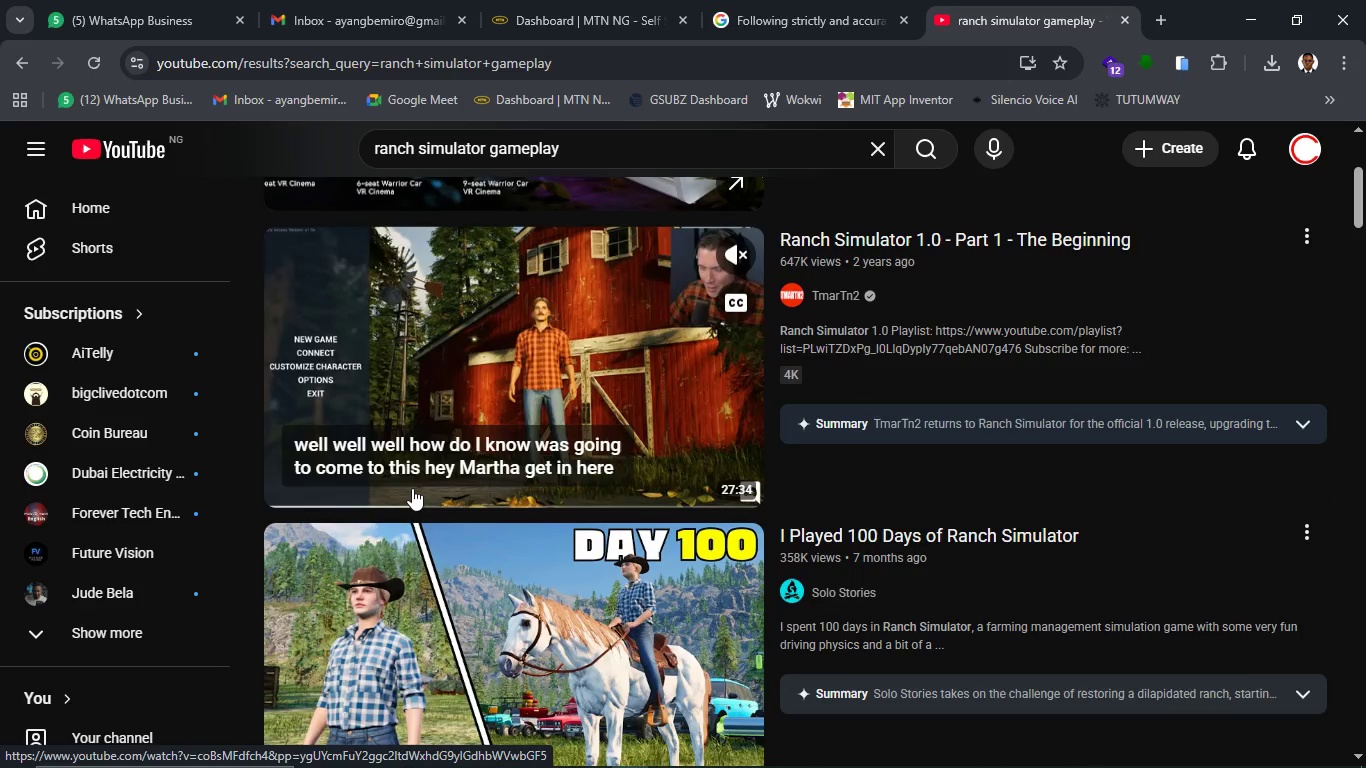 
left_click([400, 498])
 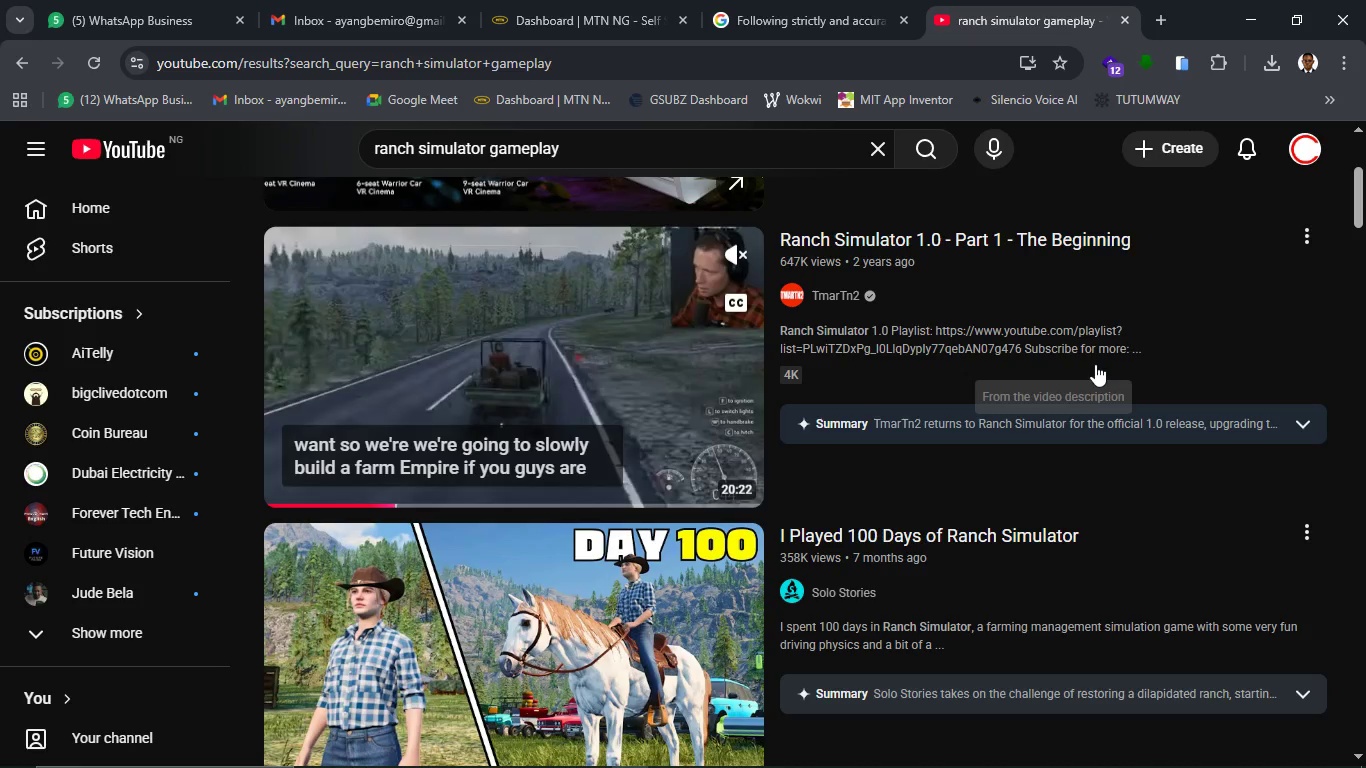 
scroll: coordinate [764, 487], scroll_direction: down, amount: 8.0
 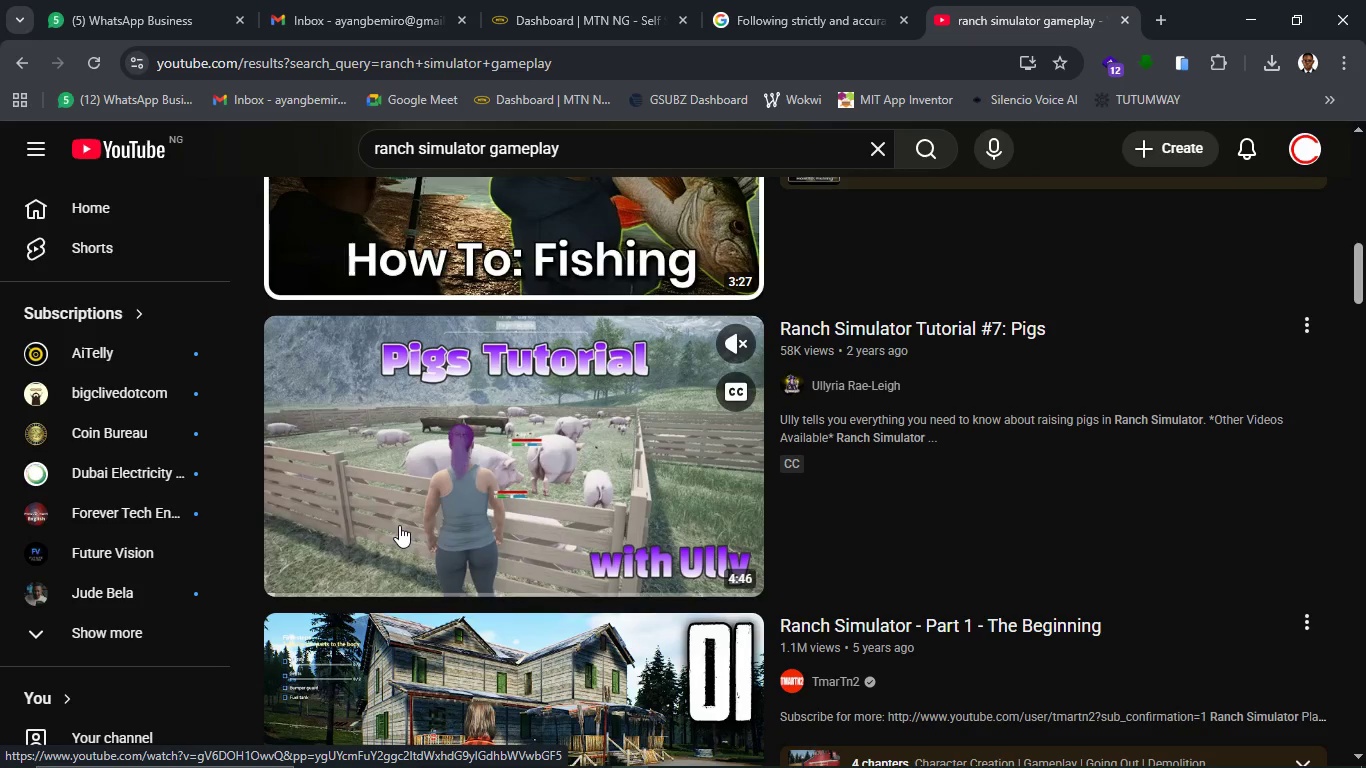 
wait(6.81)
 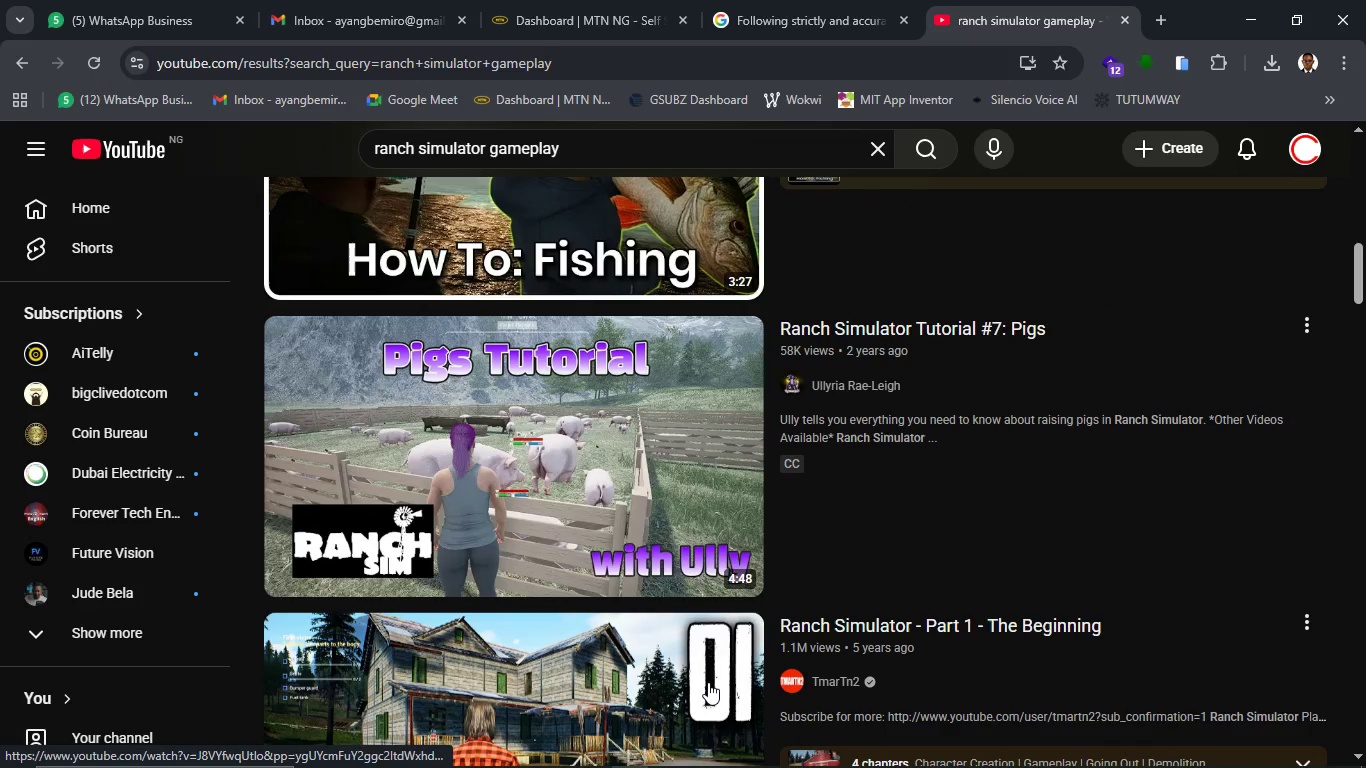 
mouse_move([459, 594])
 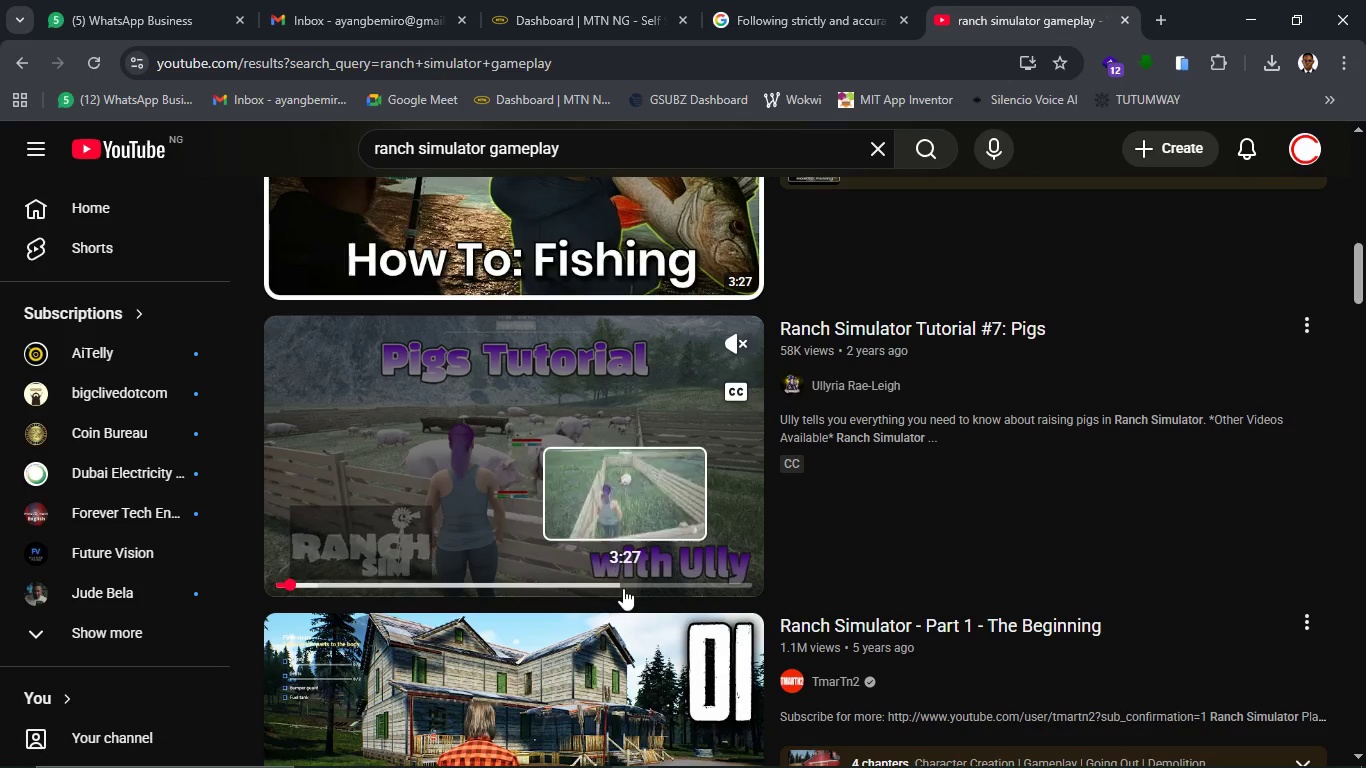 
wait(7.18)
 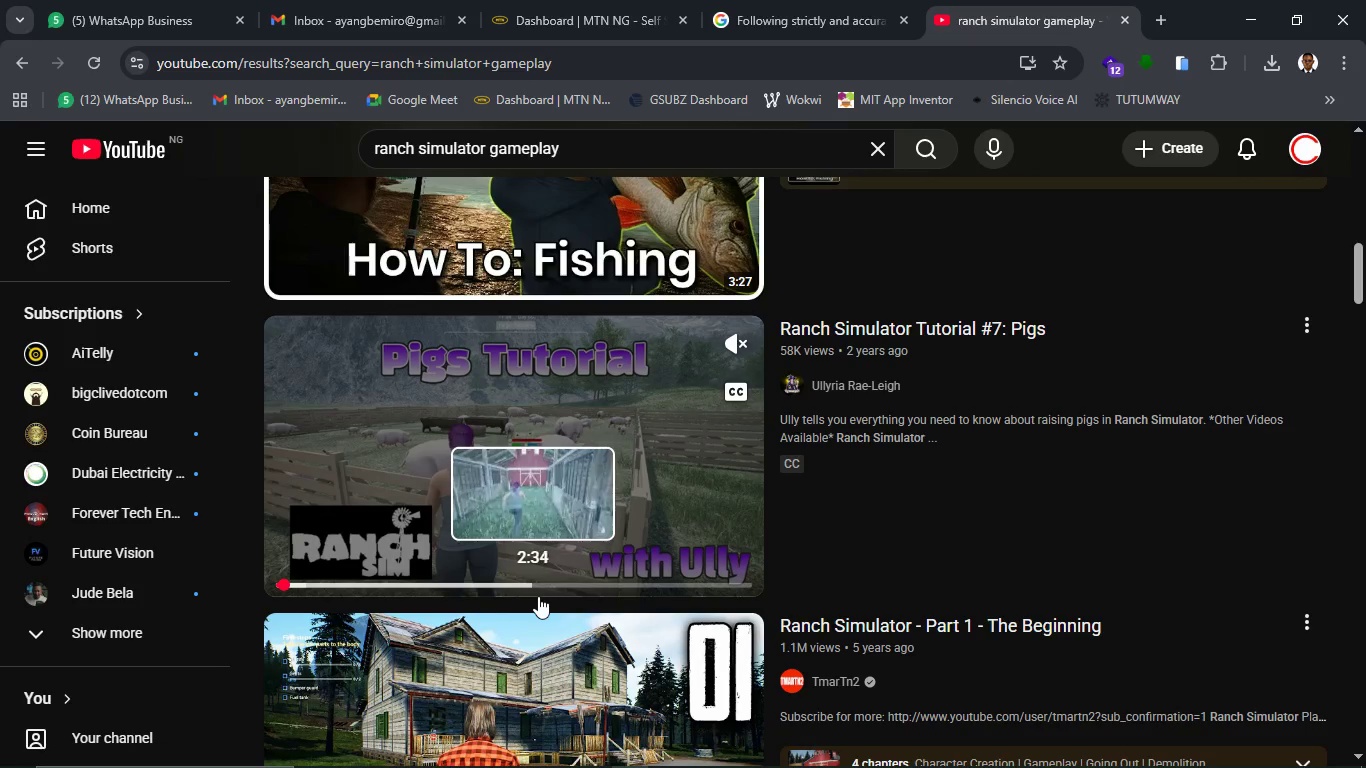 
scroll: coordinate [747, 652], scroll_direction: down, amount: 11.0
 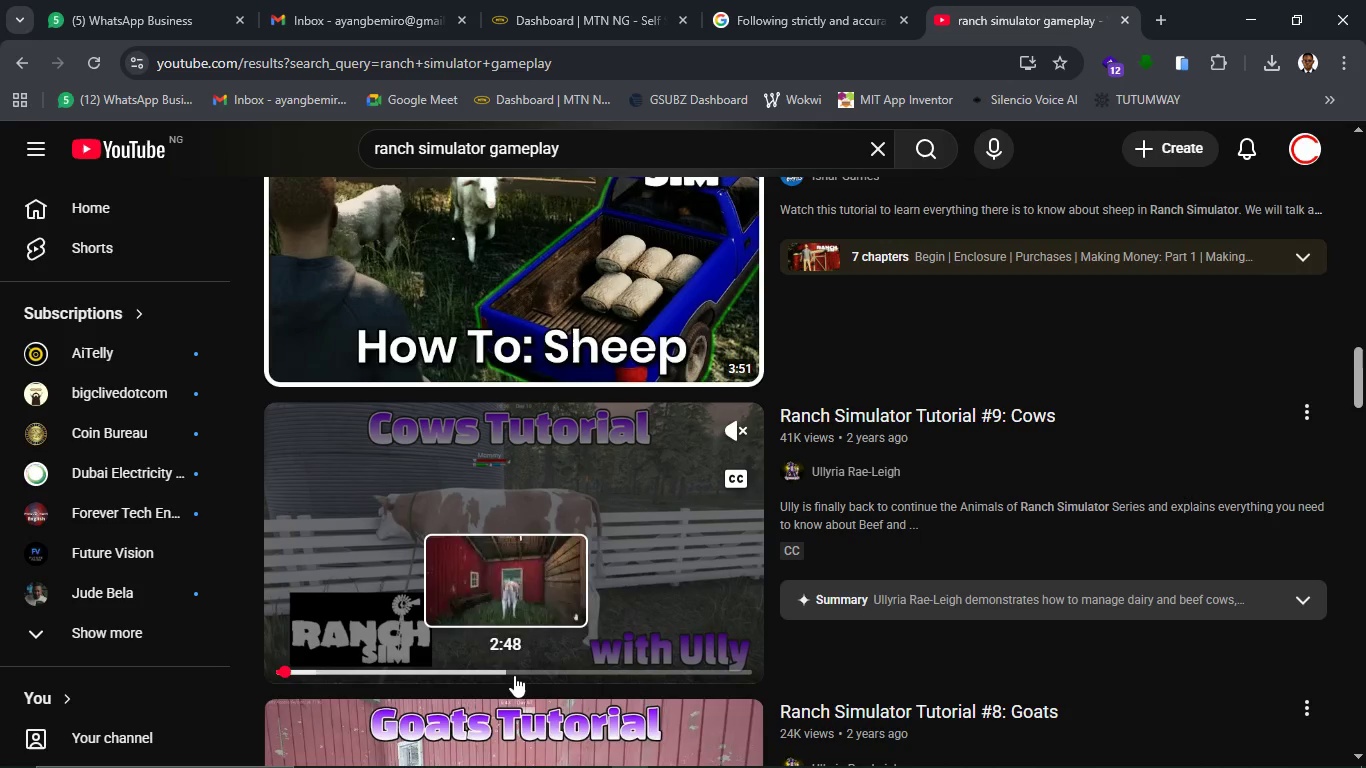 
wait(13.66)
 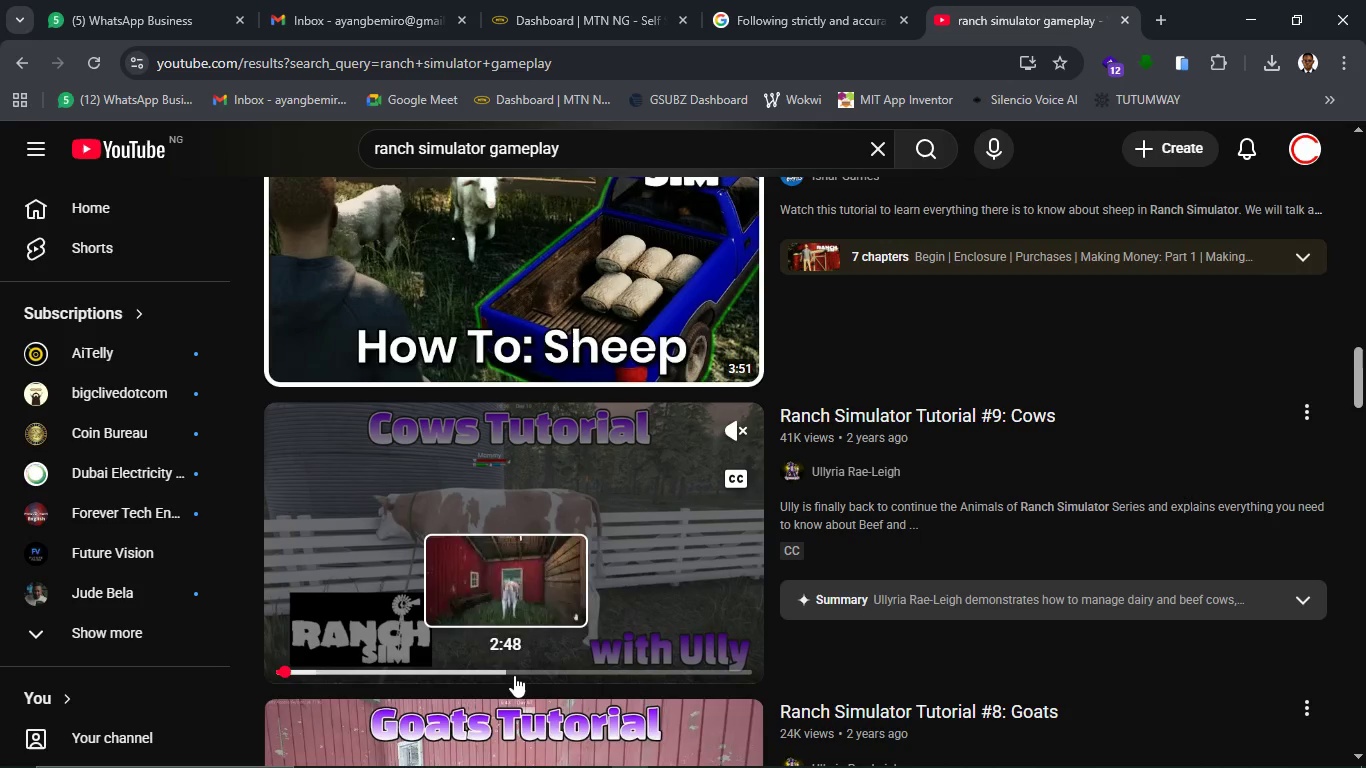 
scroll: coordinate [362, 644], scroll_direction: down, amount: 4.0
 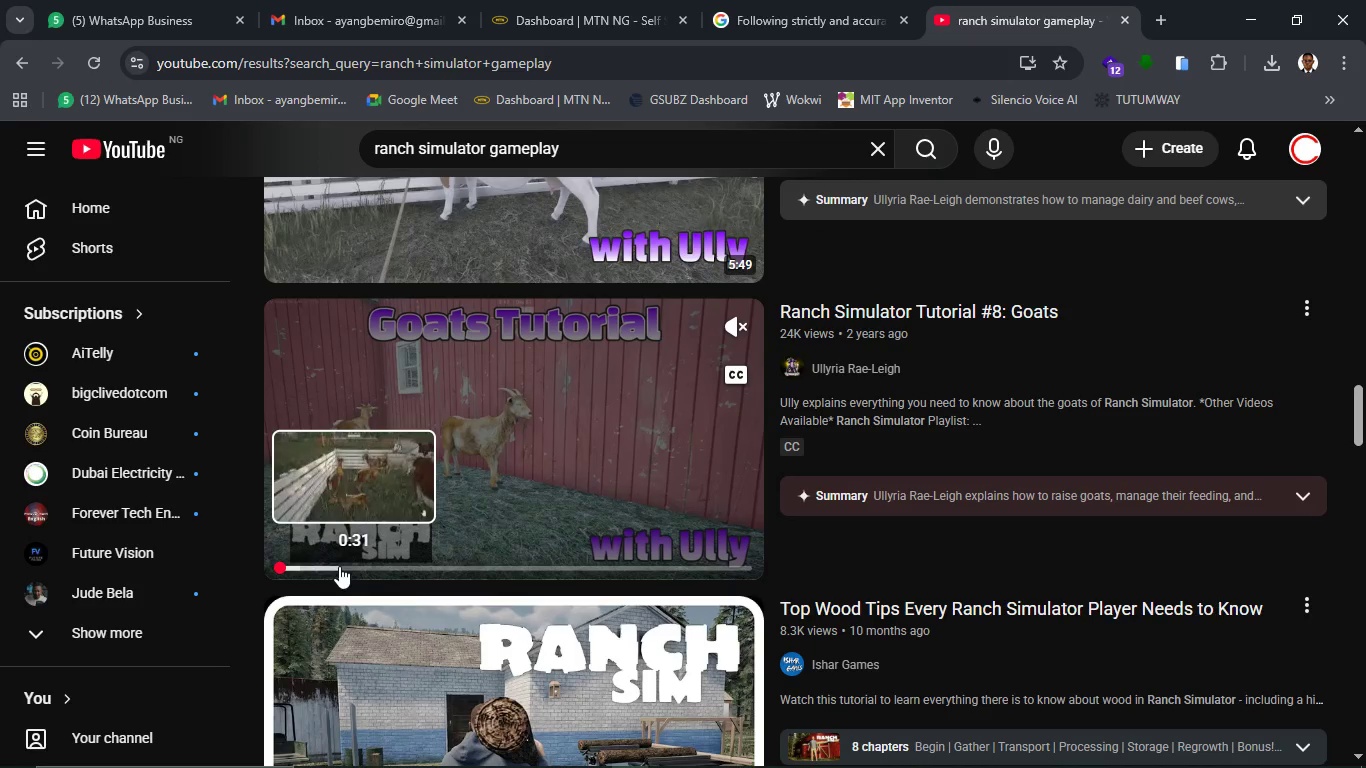 
wait(11.69)
 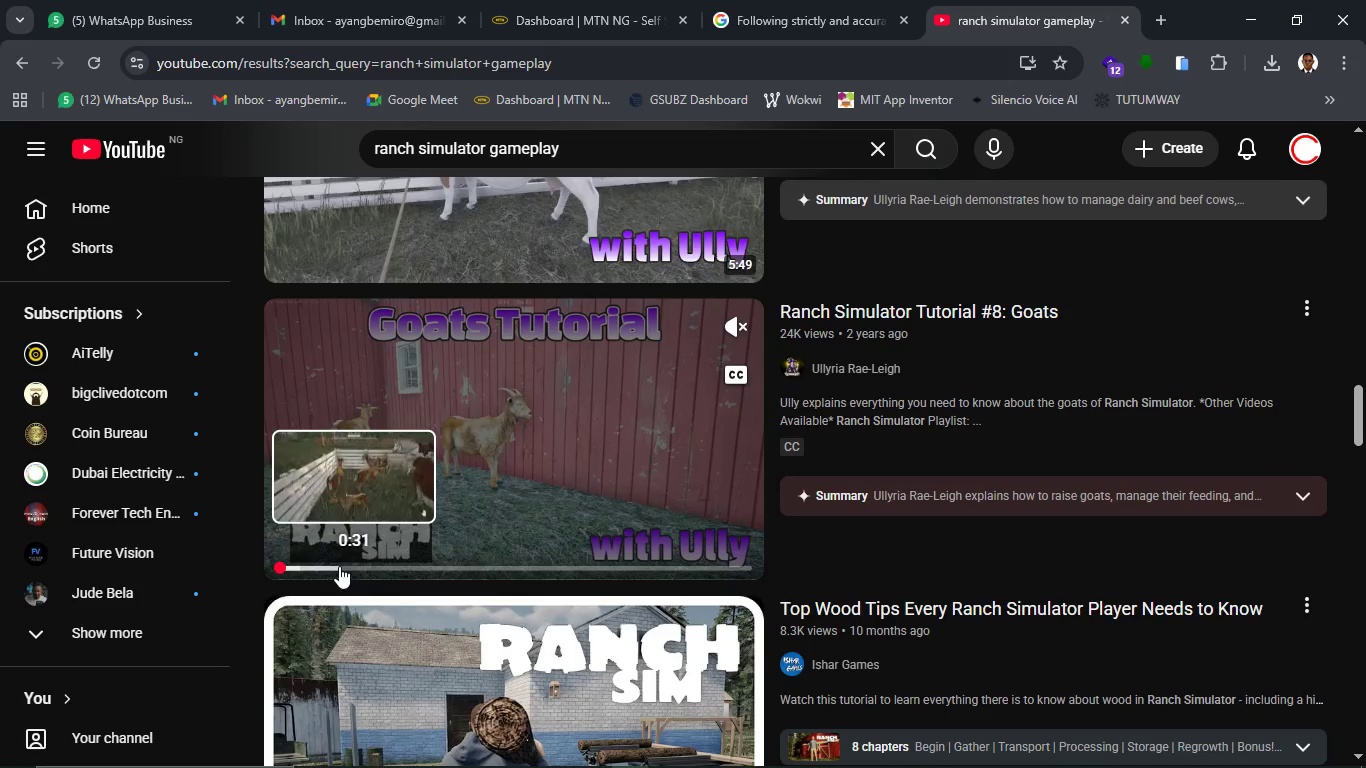 
scroll: coordinate [594, 612], scroll_direction: down, amount: 3.0
 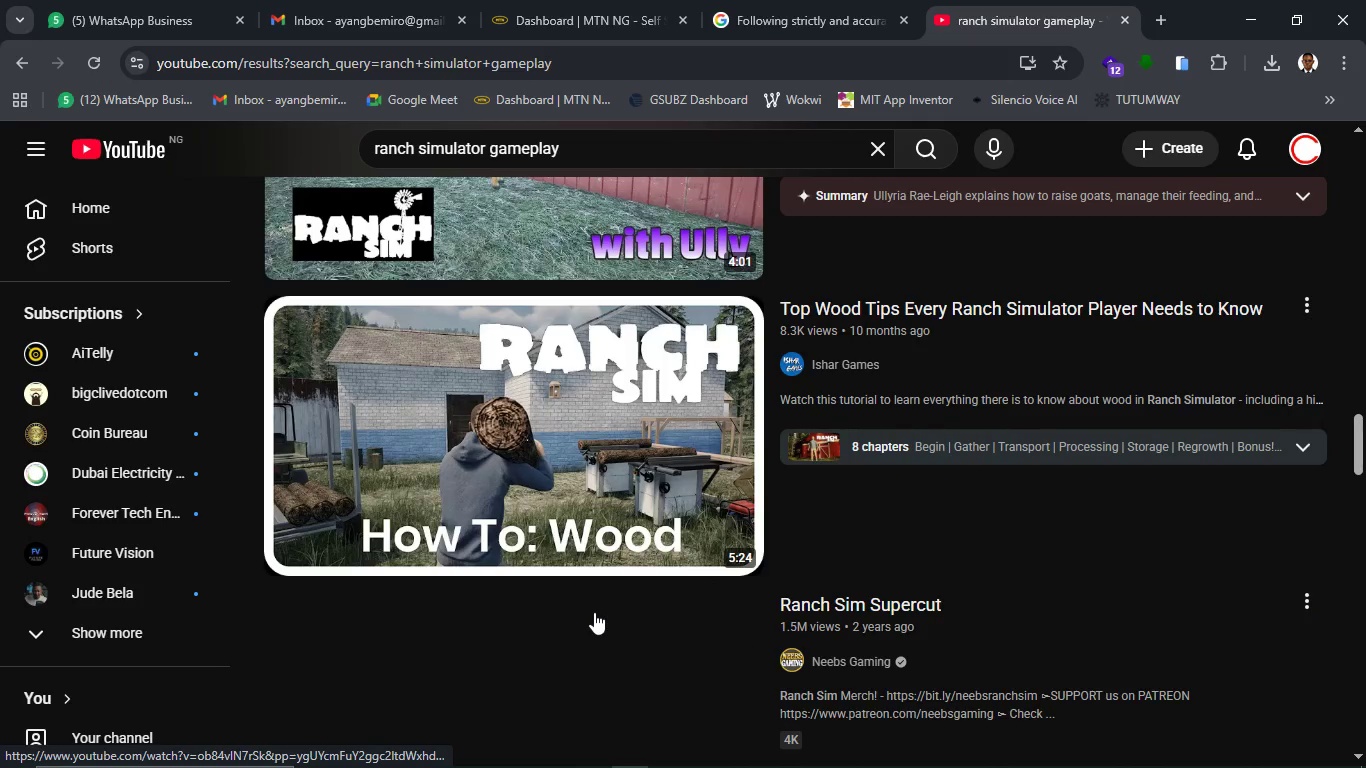 
scroll: coordinate [594, 612], scroll_direction: up, amount: 6.0
 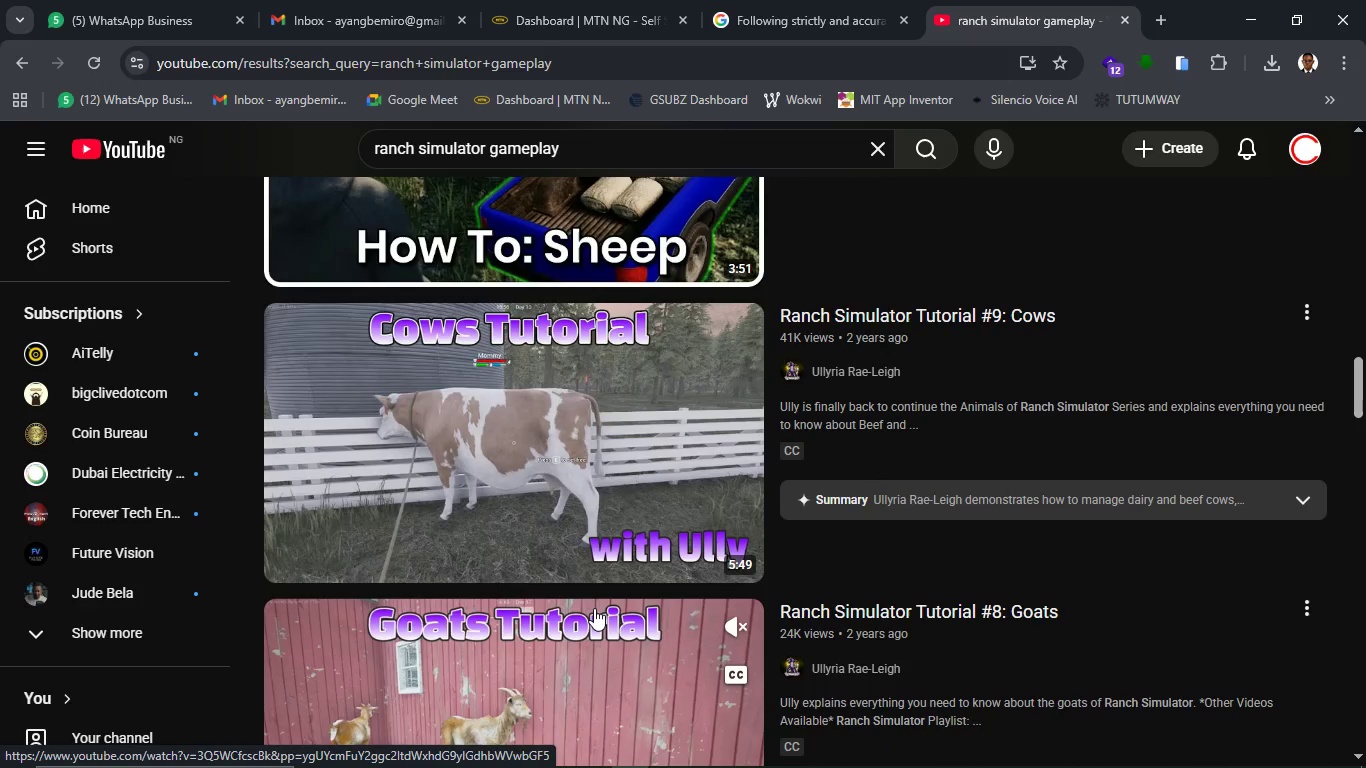 
scroll: coordinate [594, 608], scroll_direction: down, amount: 10.0
 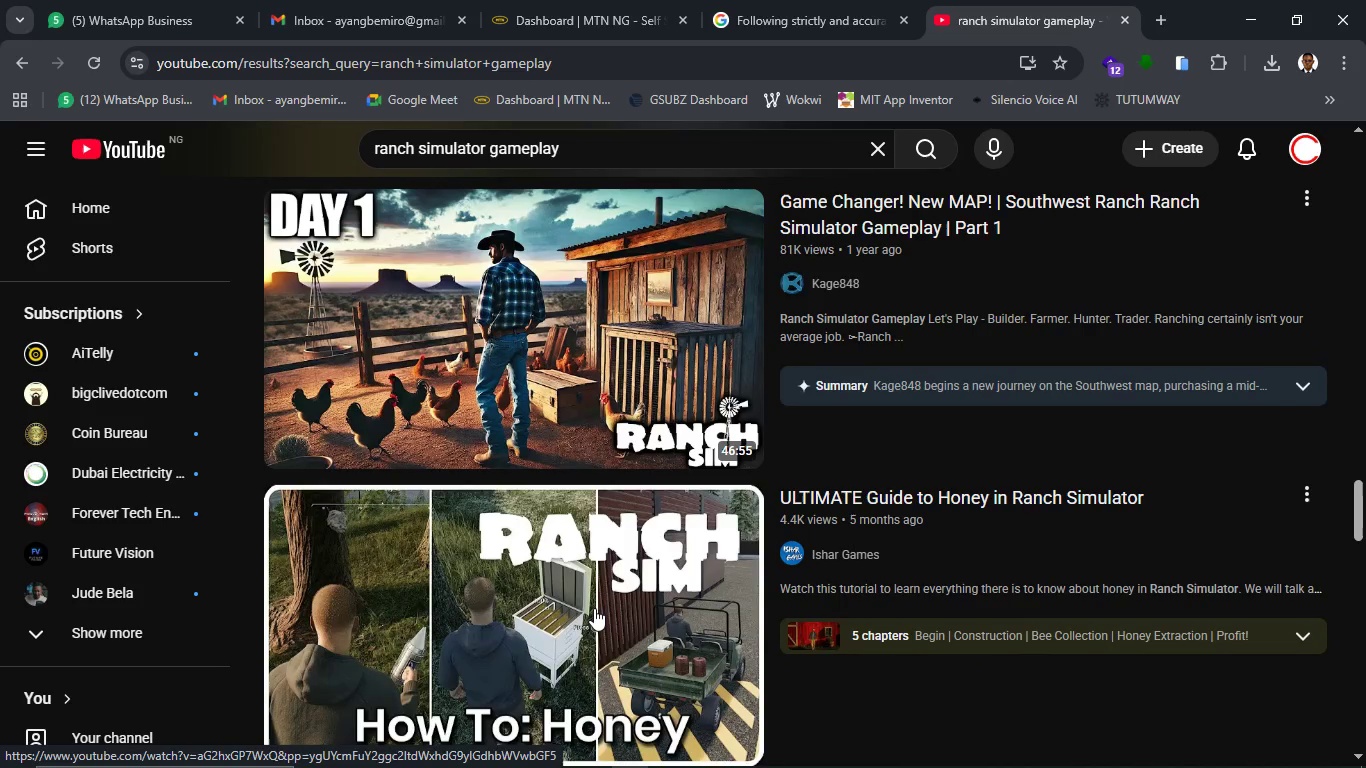 
scroll: coordinate [594, 608], scroll_direction: up, amount: 8.0
 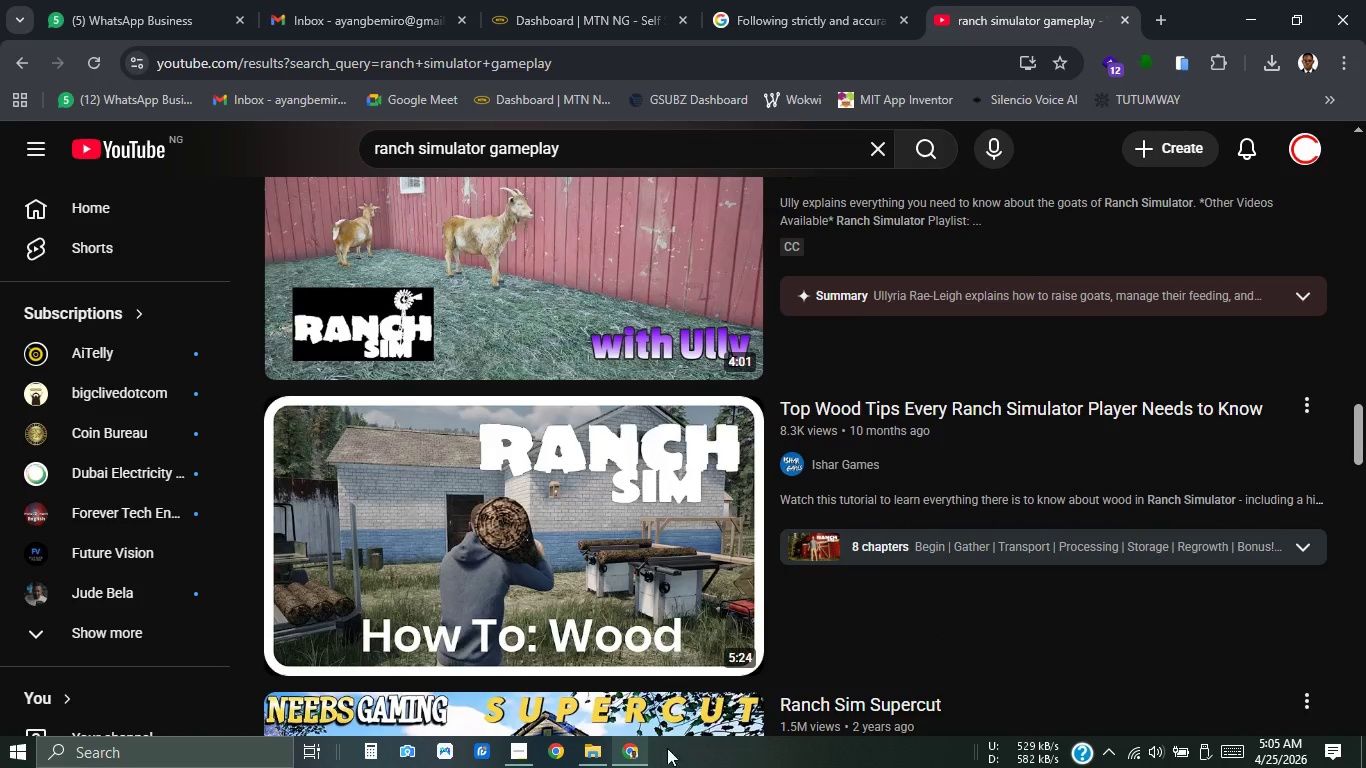 
left_click([519, 753])